 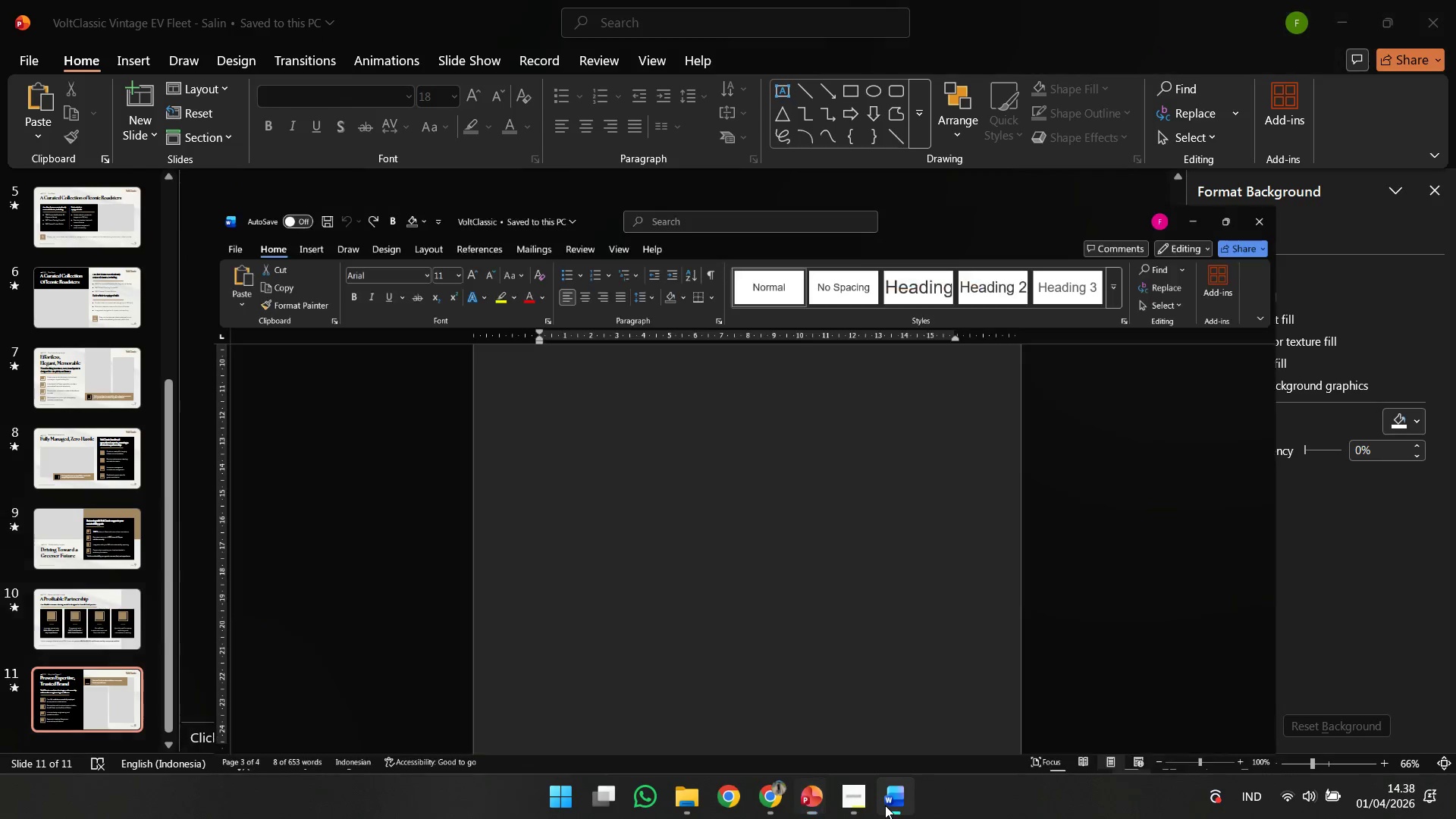 
left_click([885, 805])
 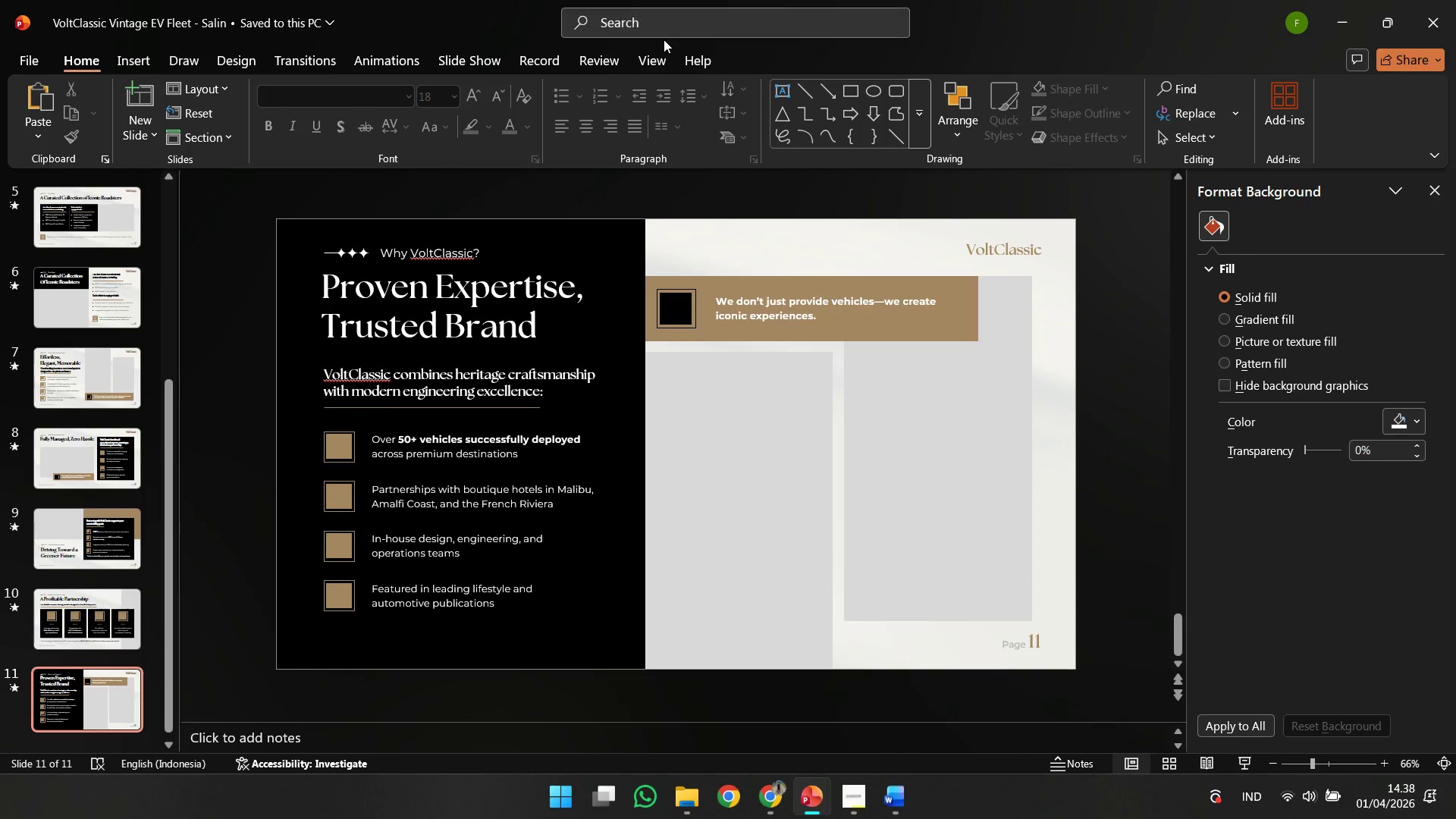 
left_click([664, 49])
 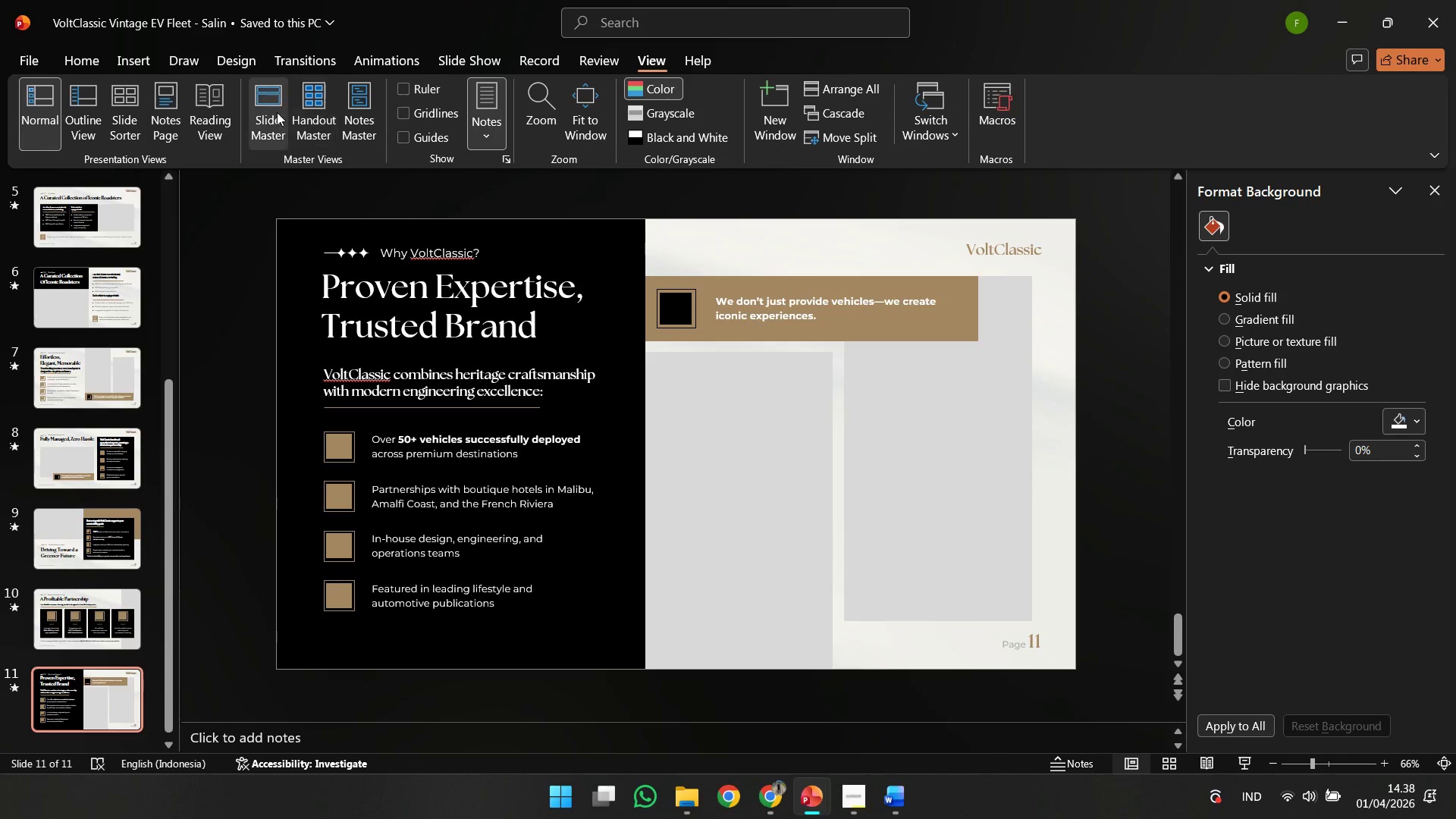 
left_click([277, 112])
 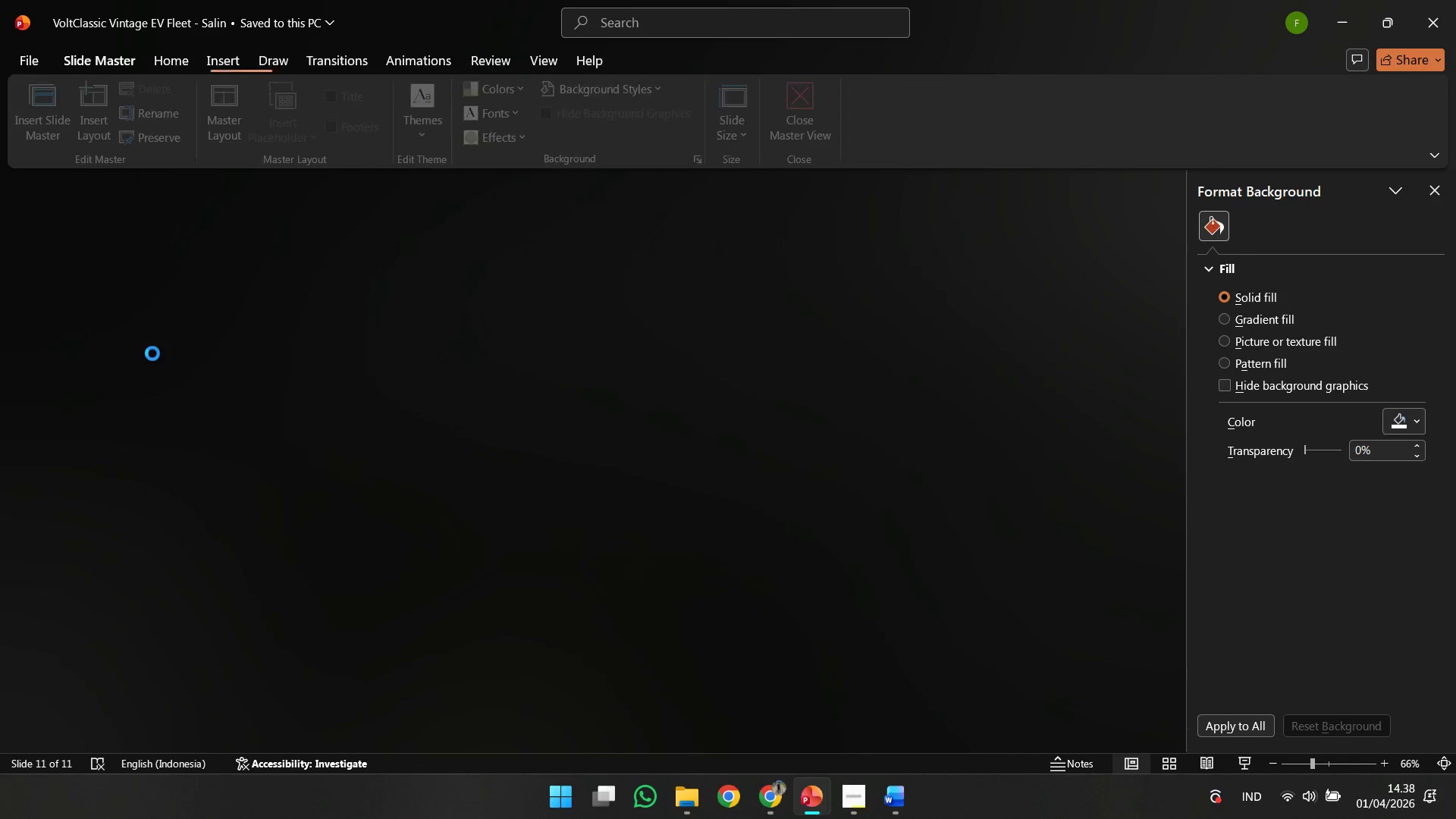 
scroll: coordinate [77, 369], scroll_direction: up, amount: 24.0
 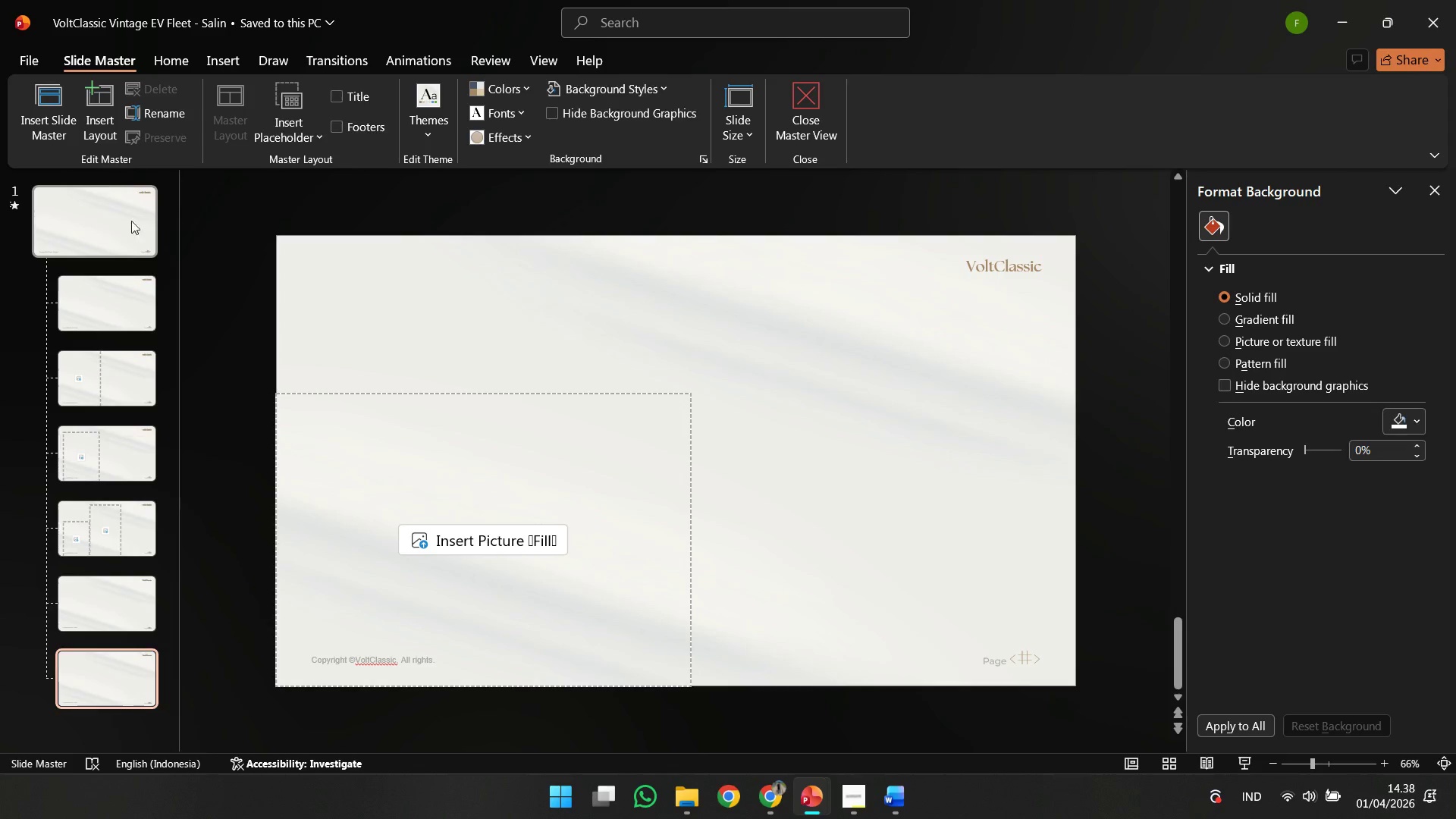 
double_click([140, 233])
 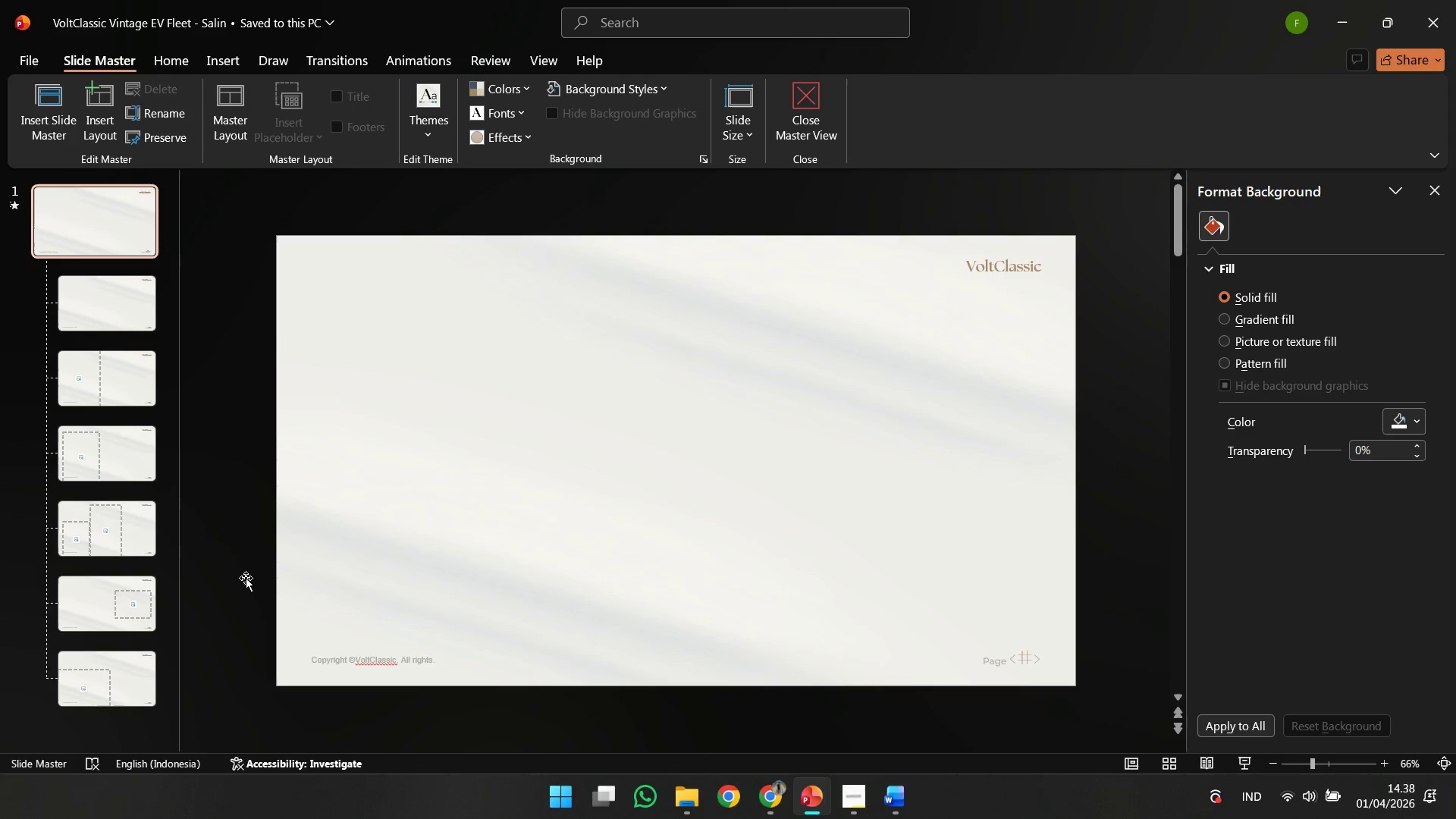 
left_click_drag(start_coordinate=[246, 578], to_coordinate=[622, 728])
 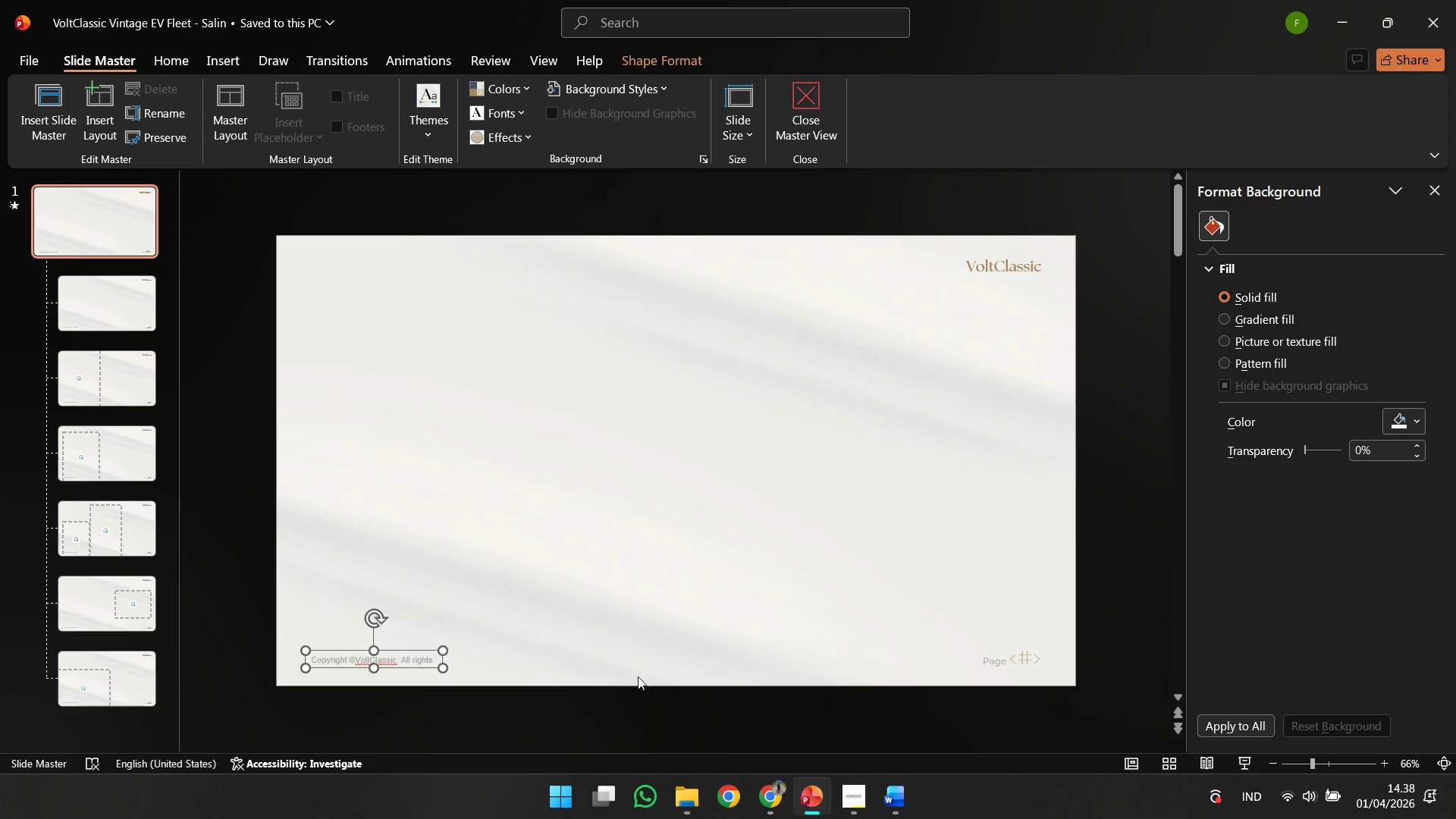 
key(Control+C)
 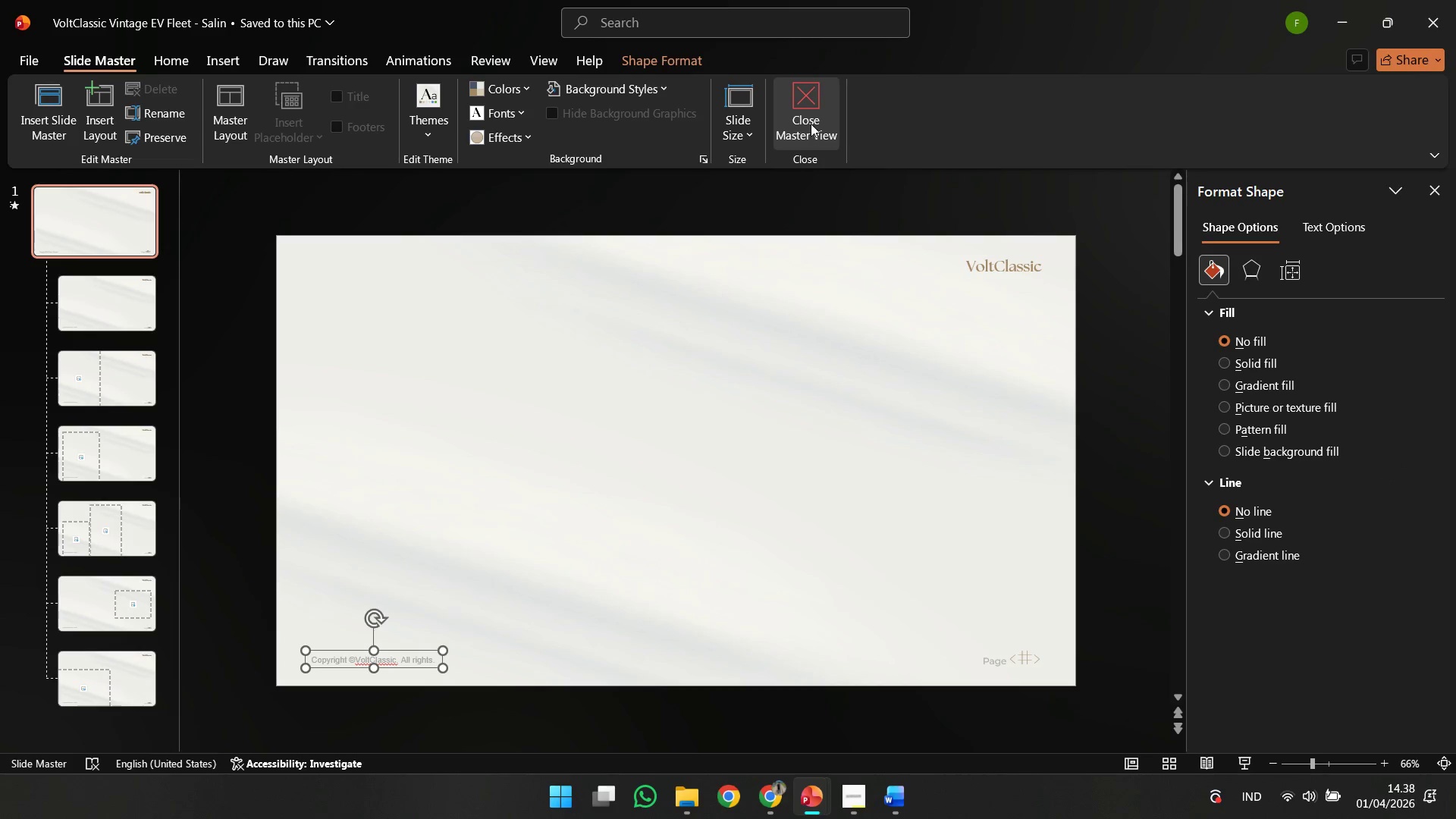 
left_click([811, 123])
 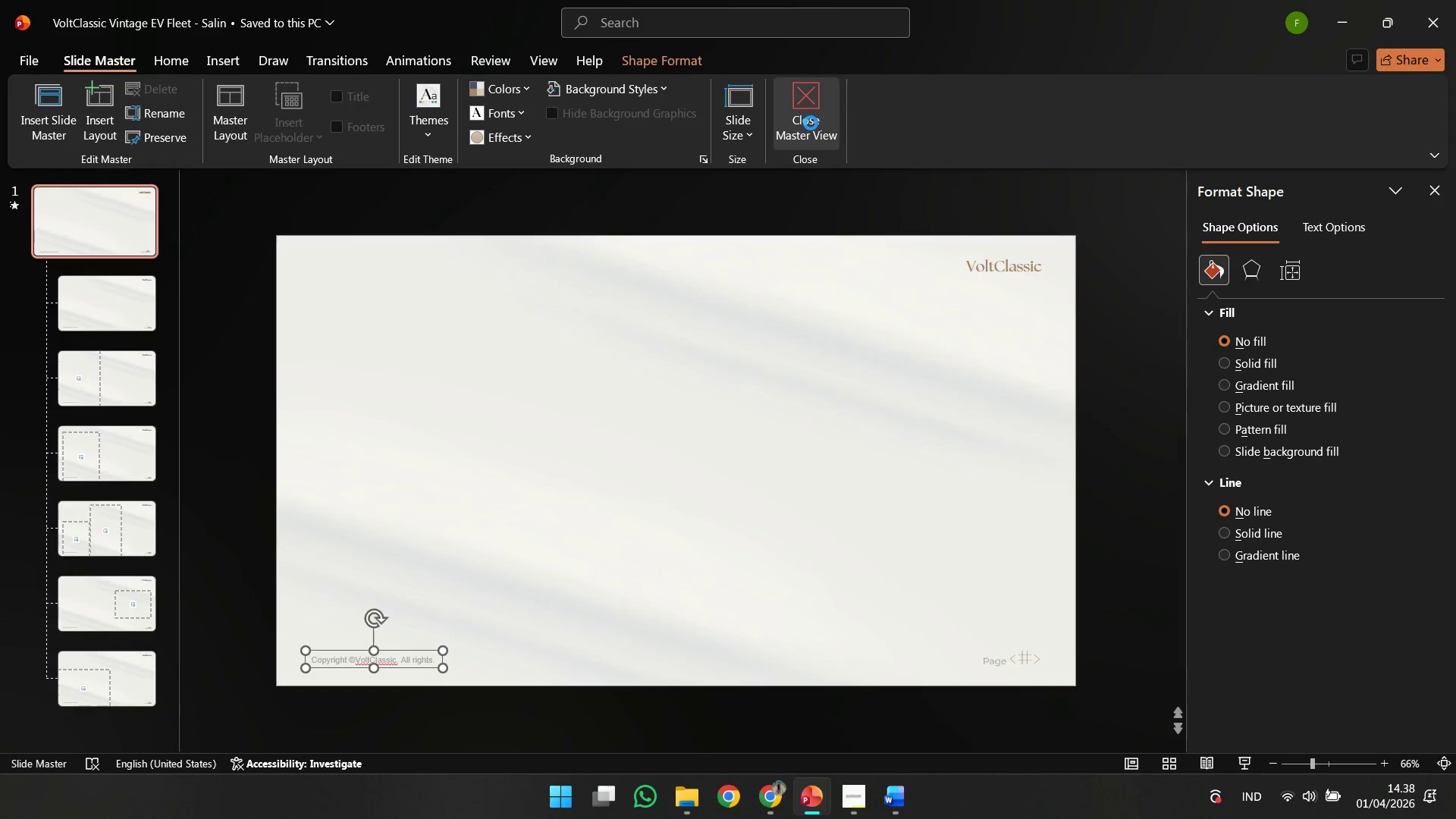 
key(Control+V)
 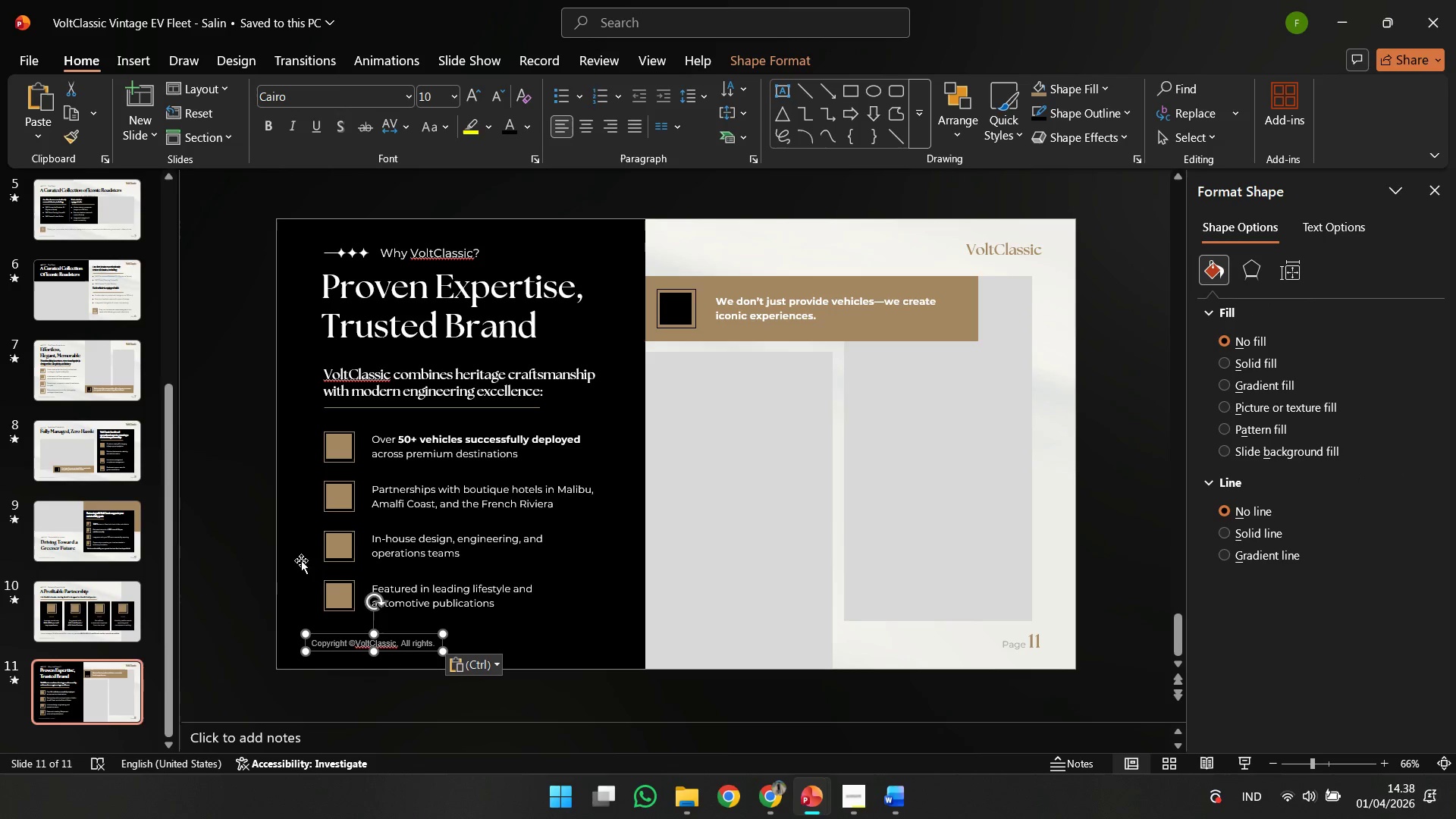 
left_click([245, 564])
 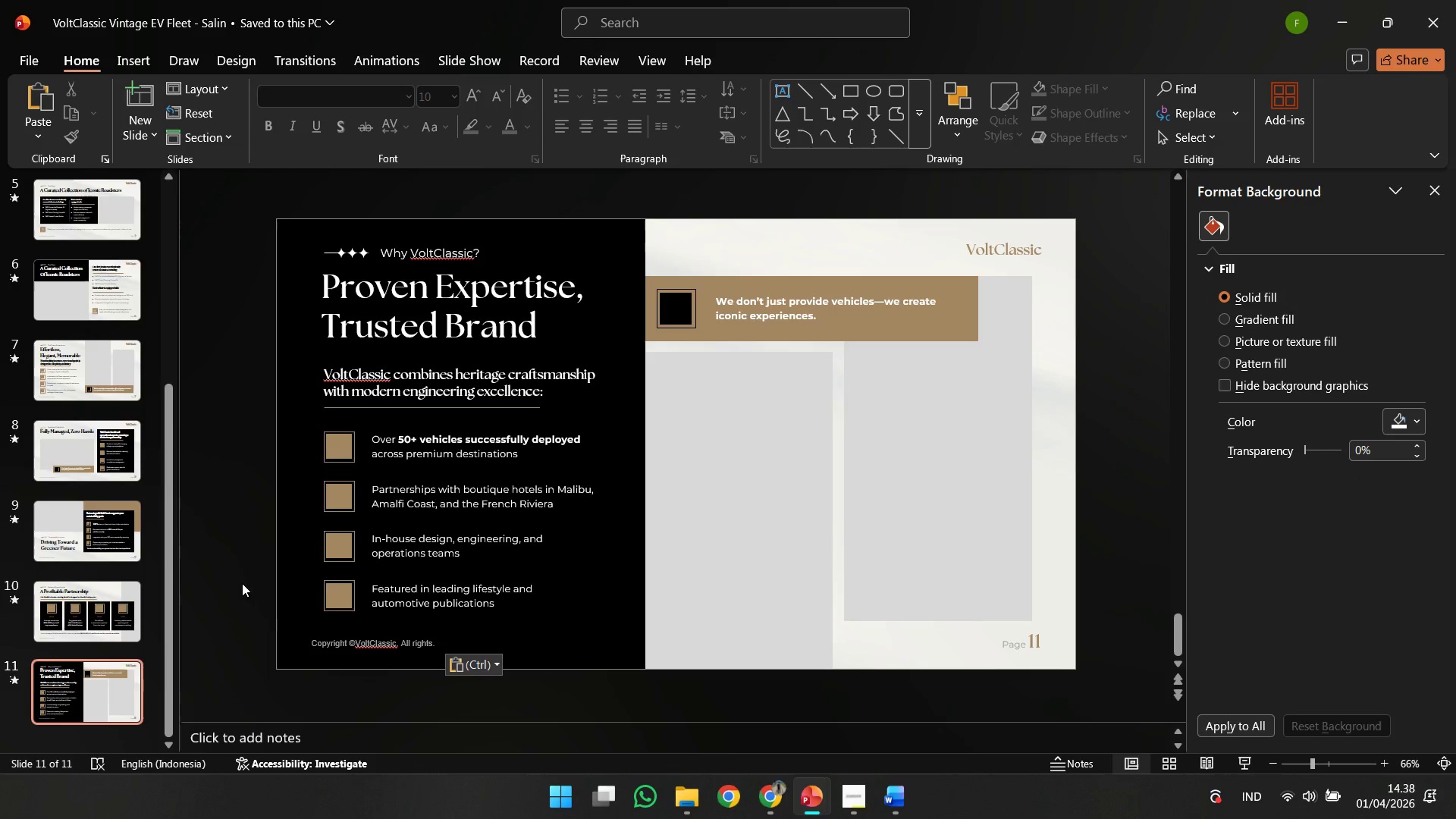 
key(ArrowUp)
 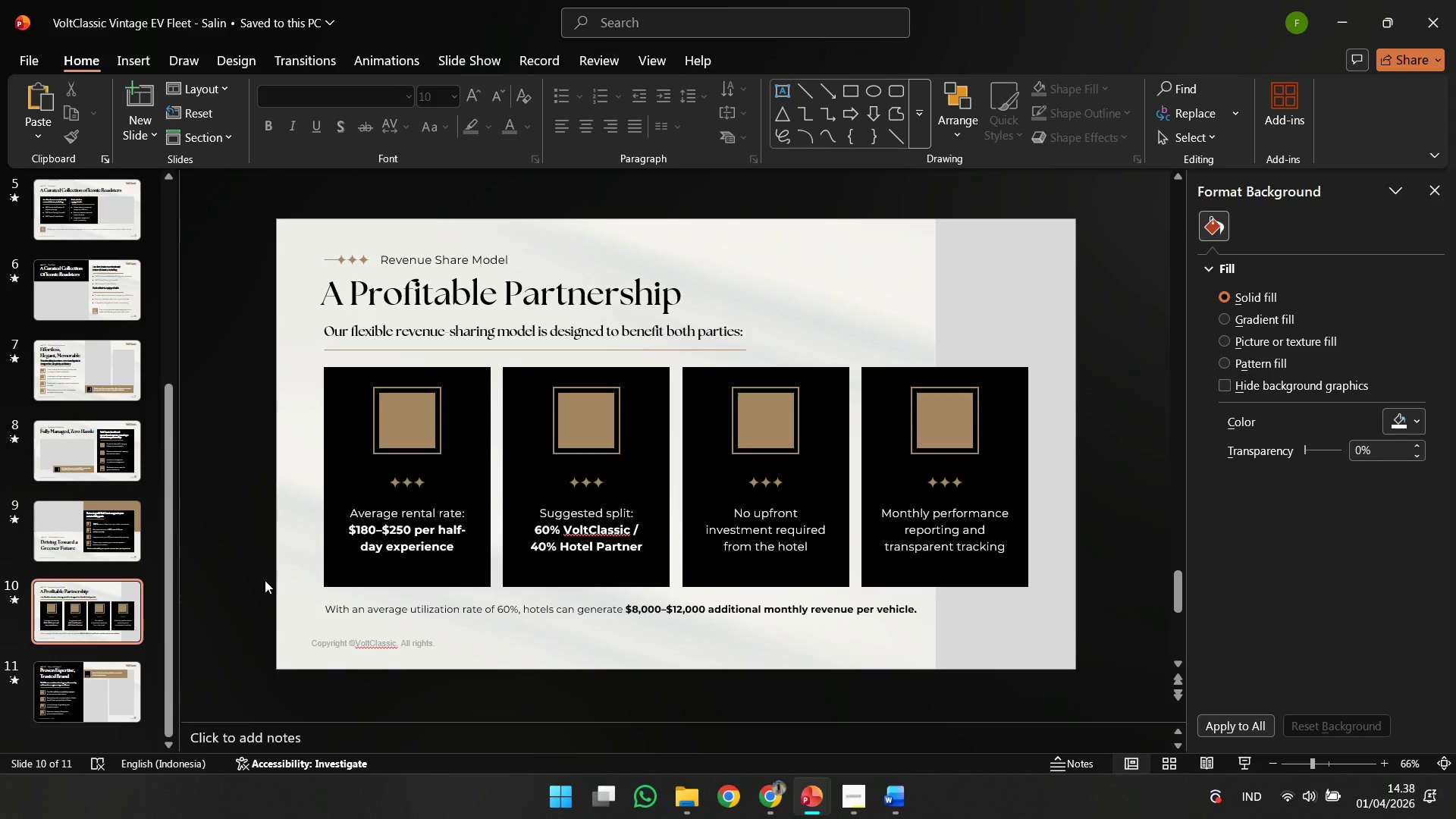 
key(ArrowUp)
 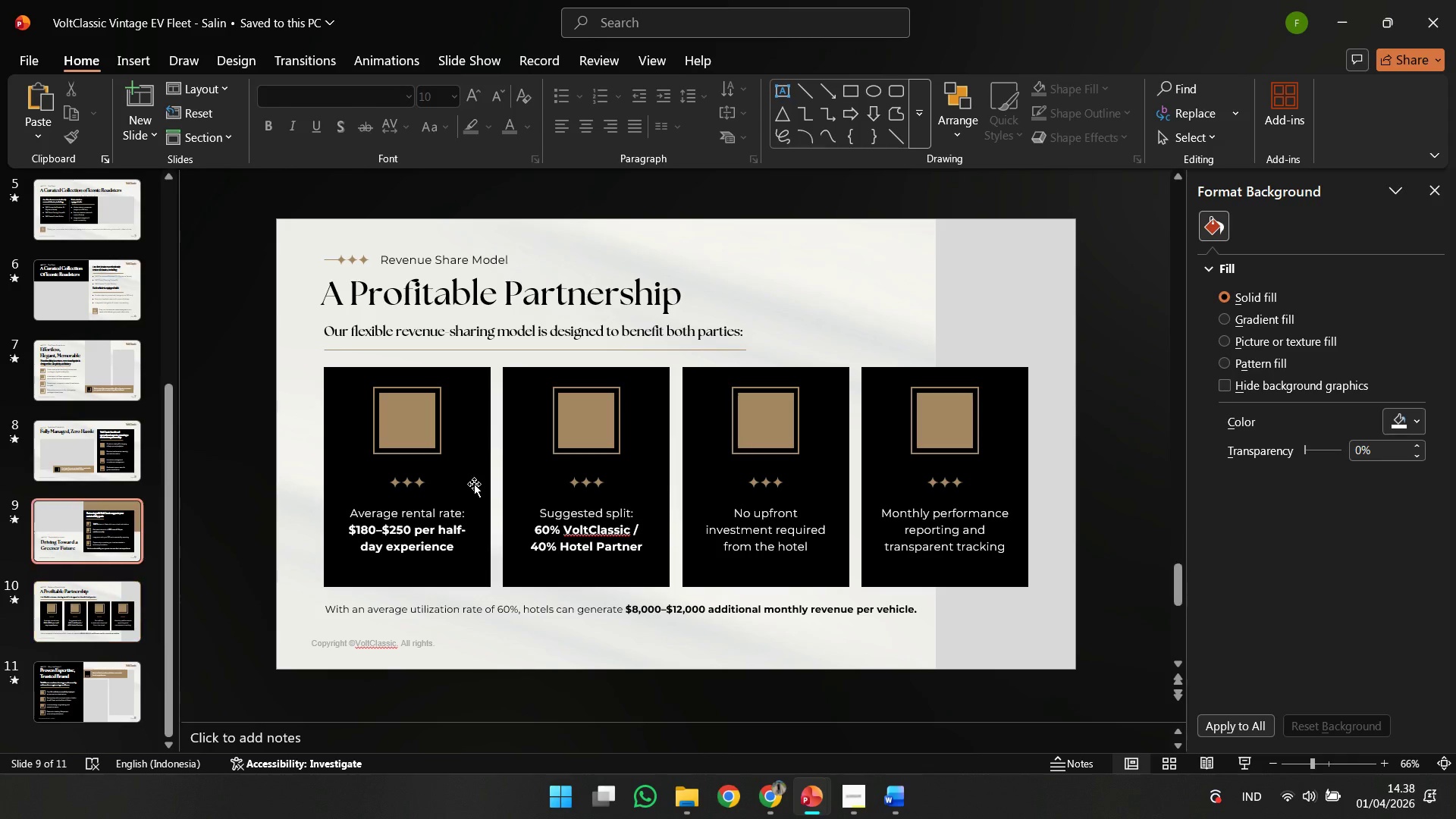 
key(ArrowDown)
 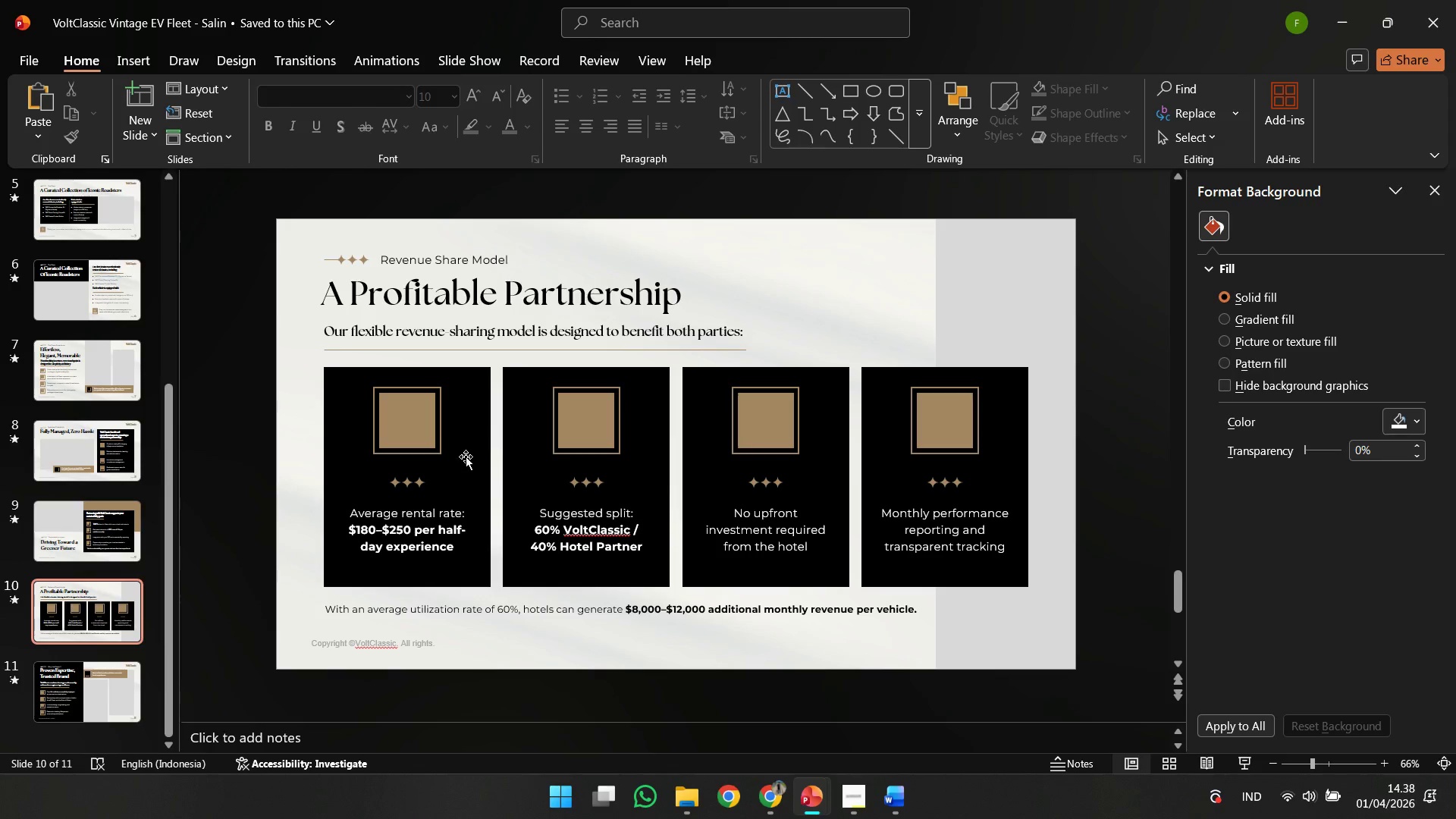 
key(ArrowDown)
 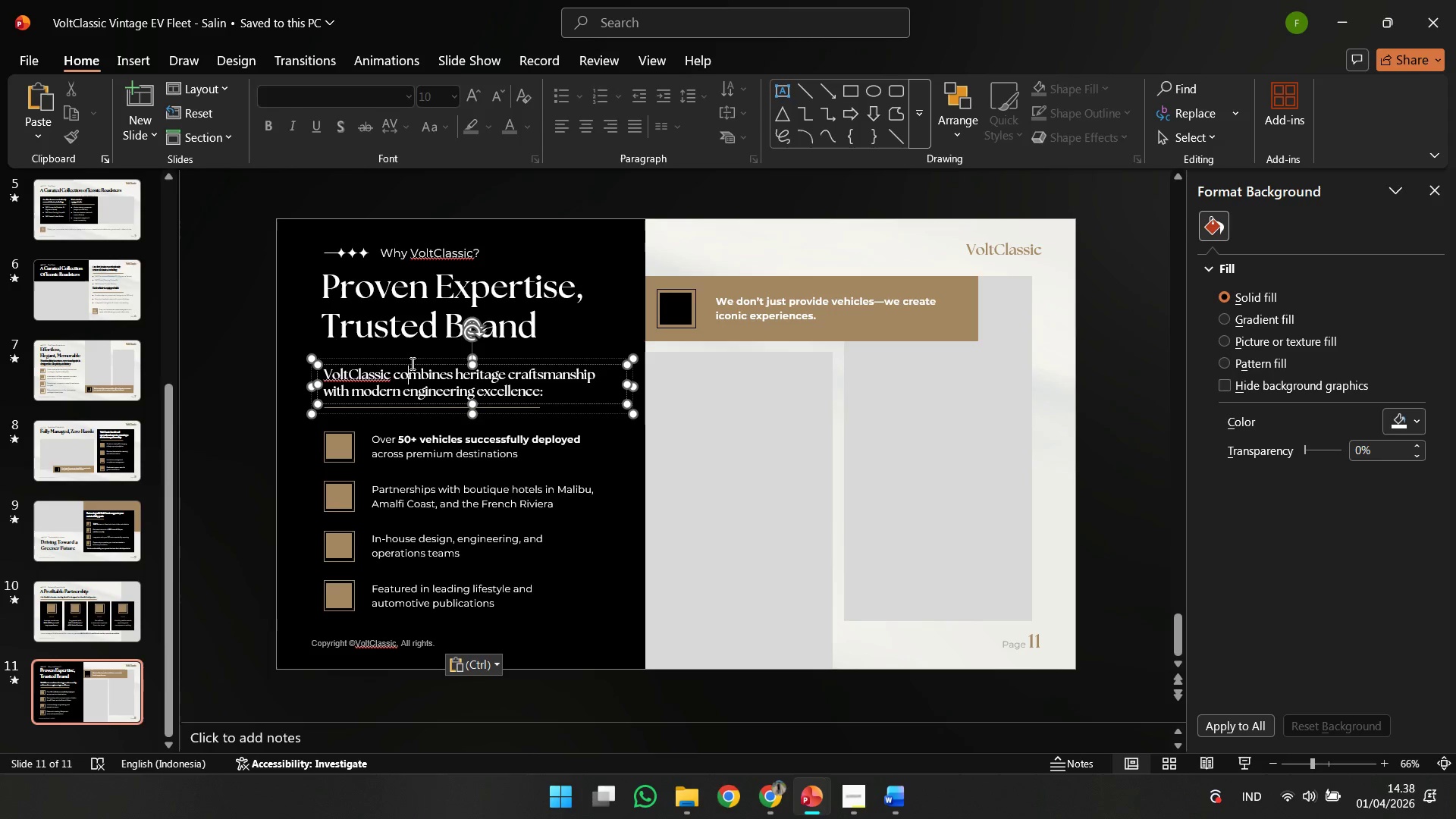 
key(Control+A)
 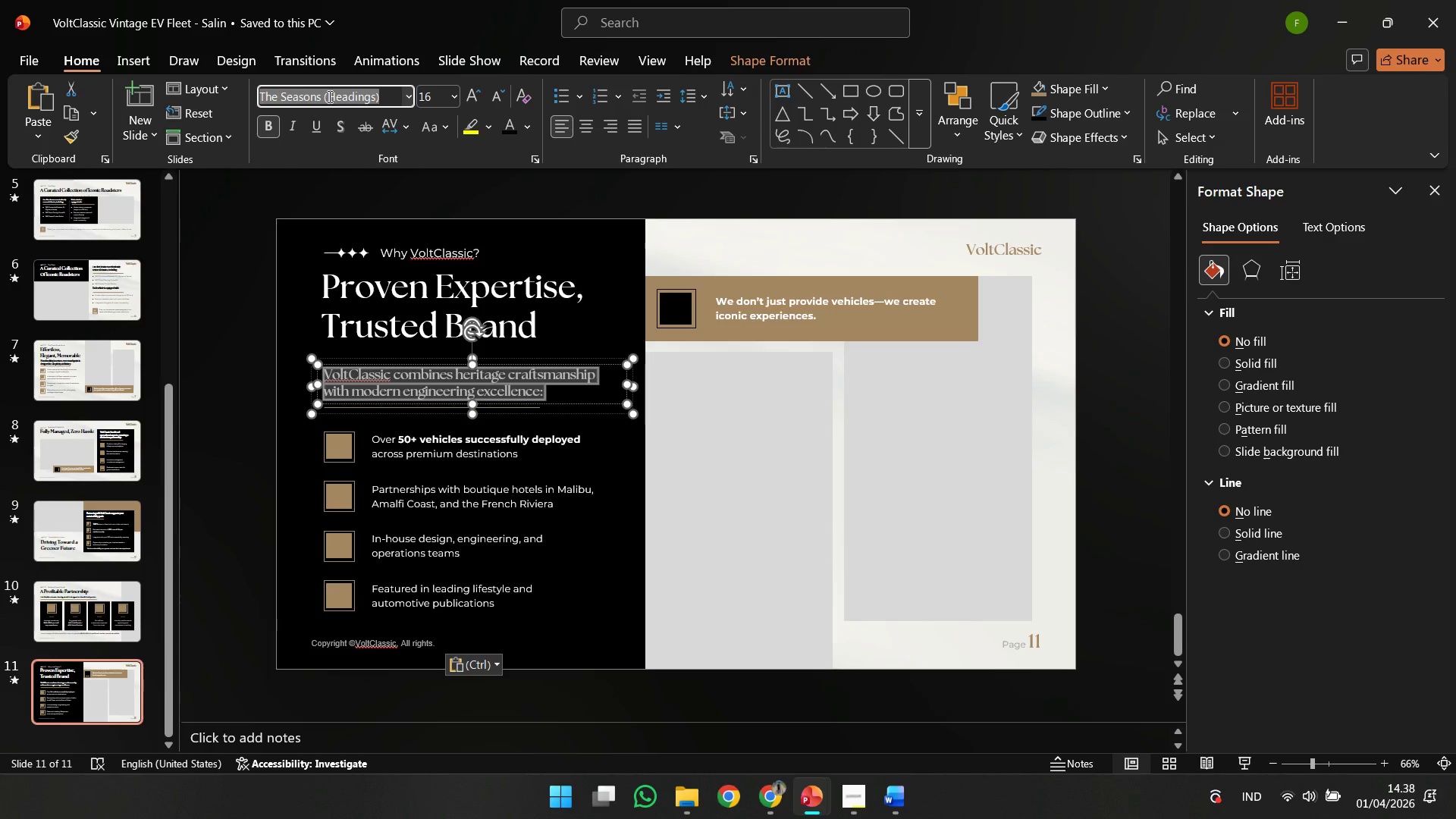 
type(mo)
 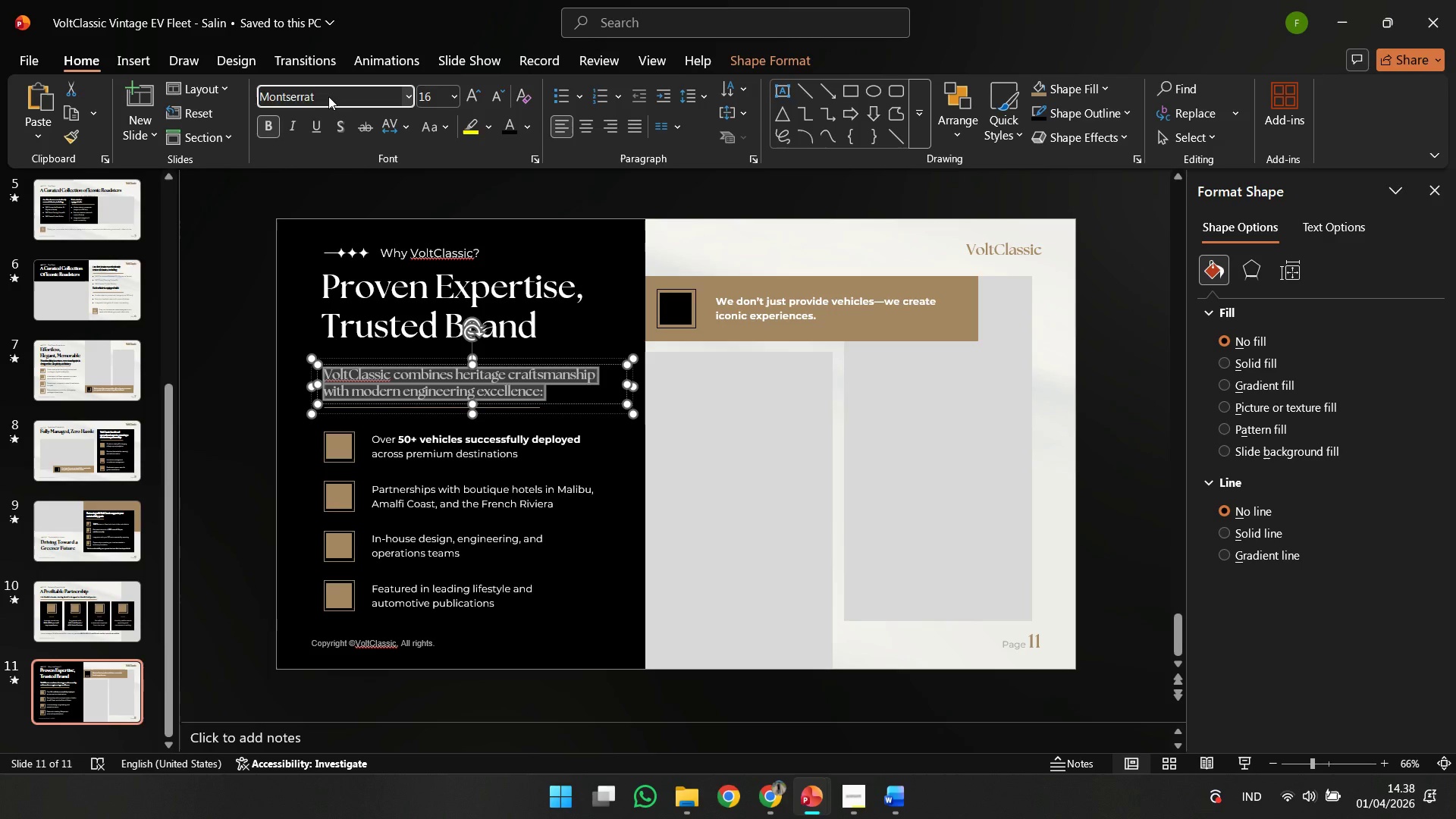 
key(Enter)
 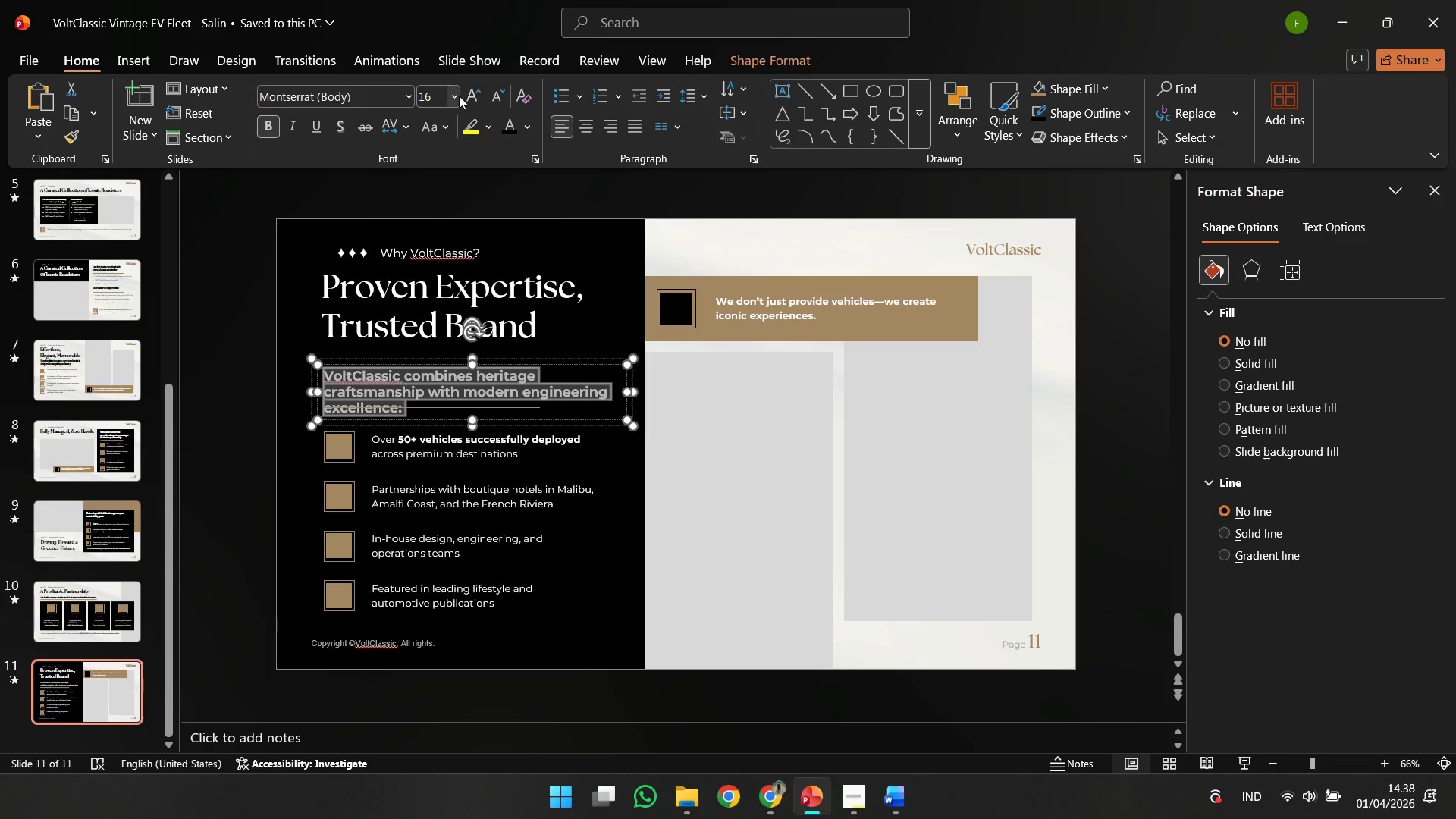 
left_click([488, 90])
 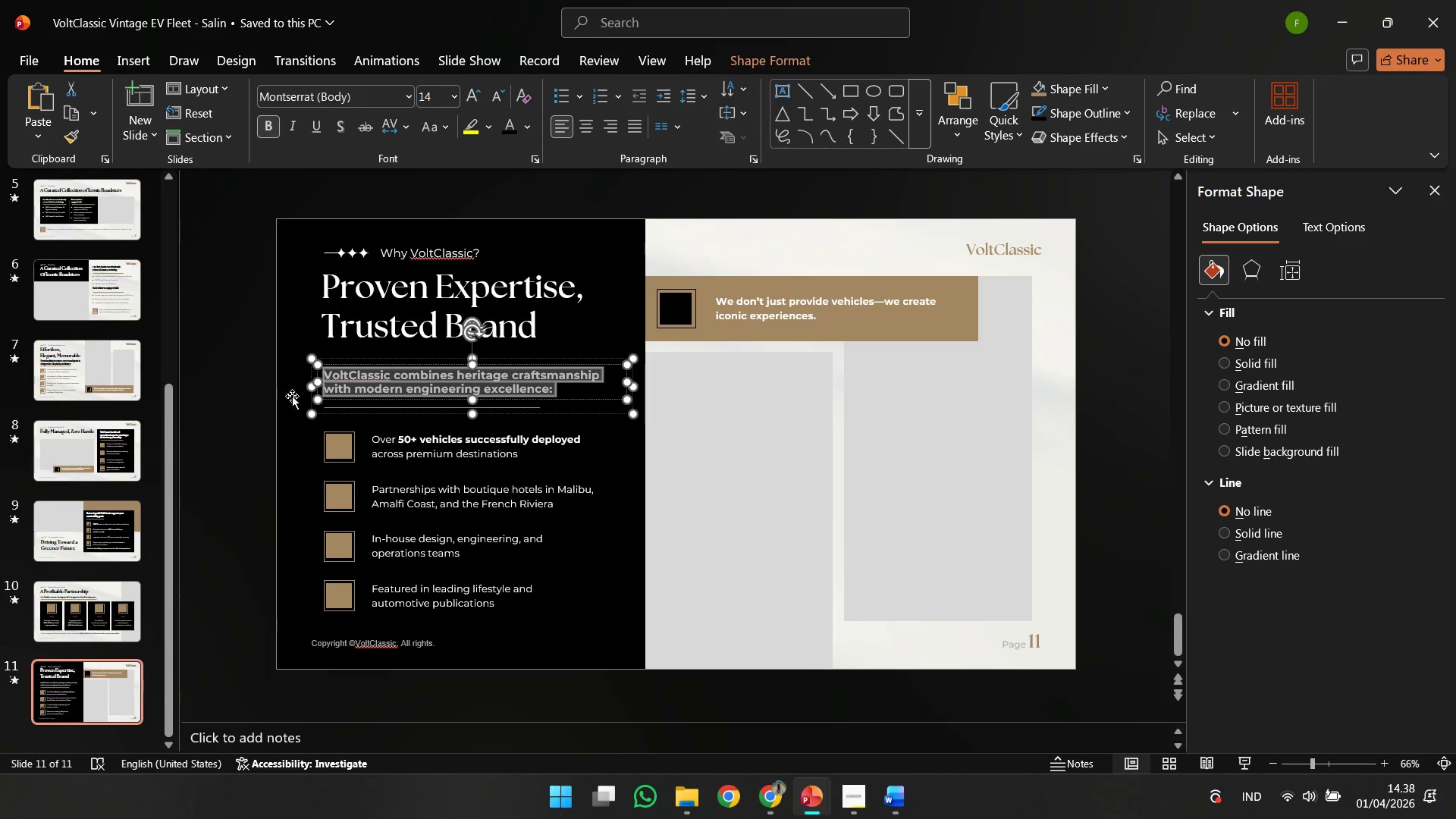 
left_click([245, 413])
 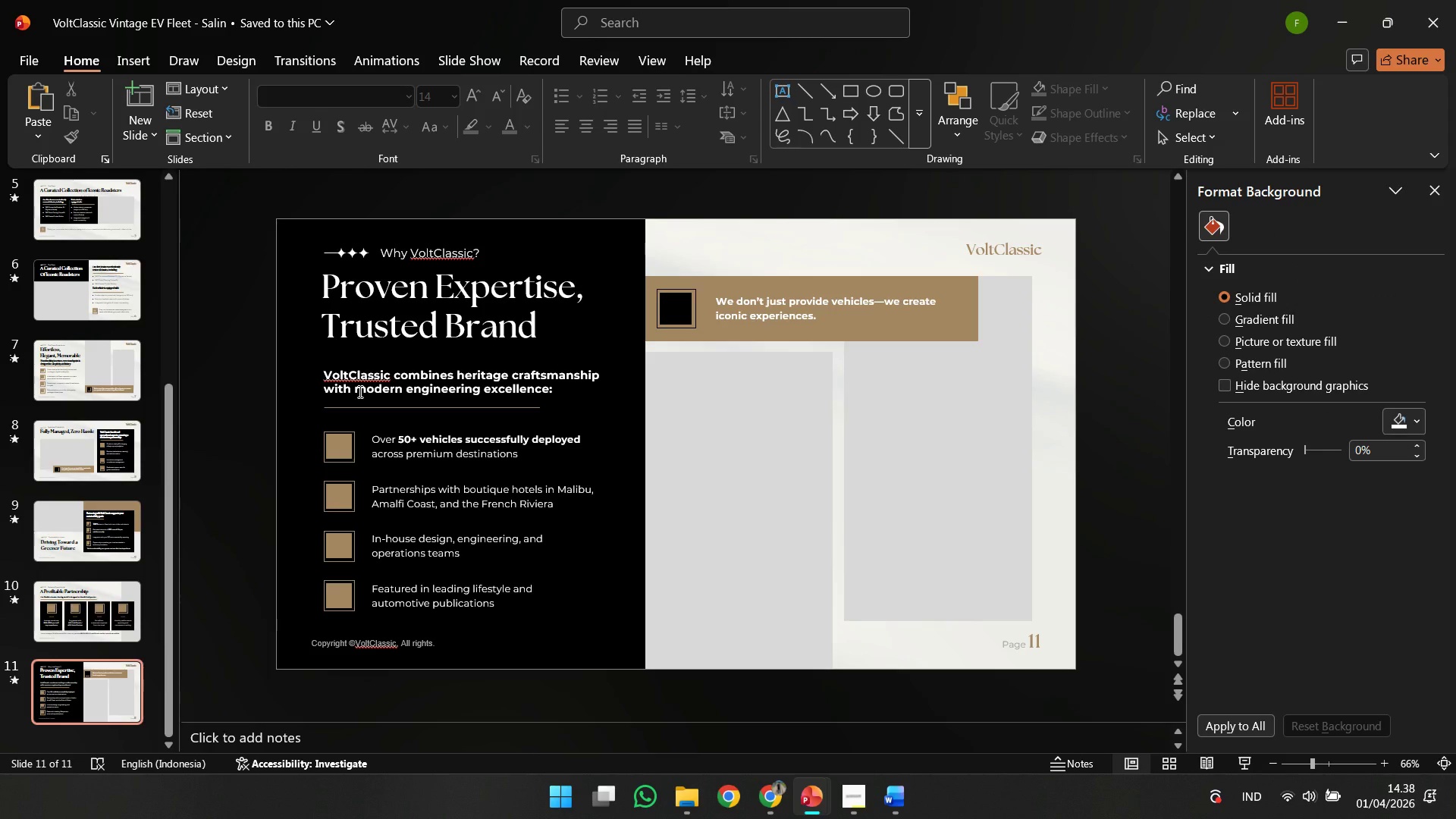 
left_click([359, 391])
 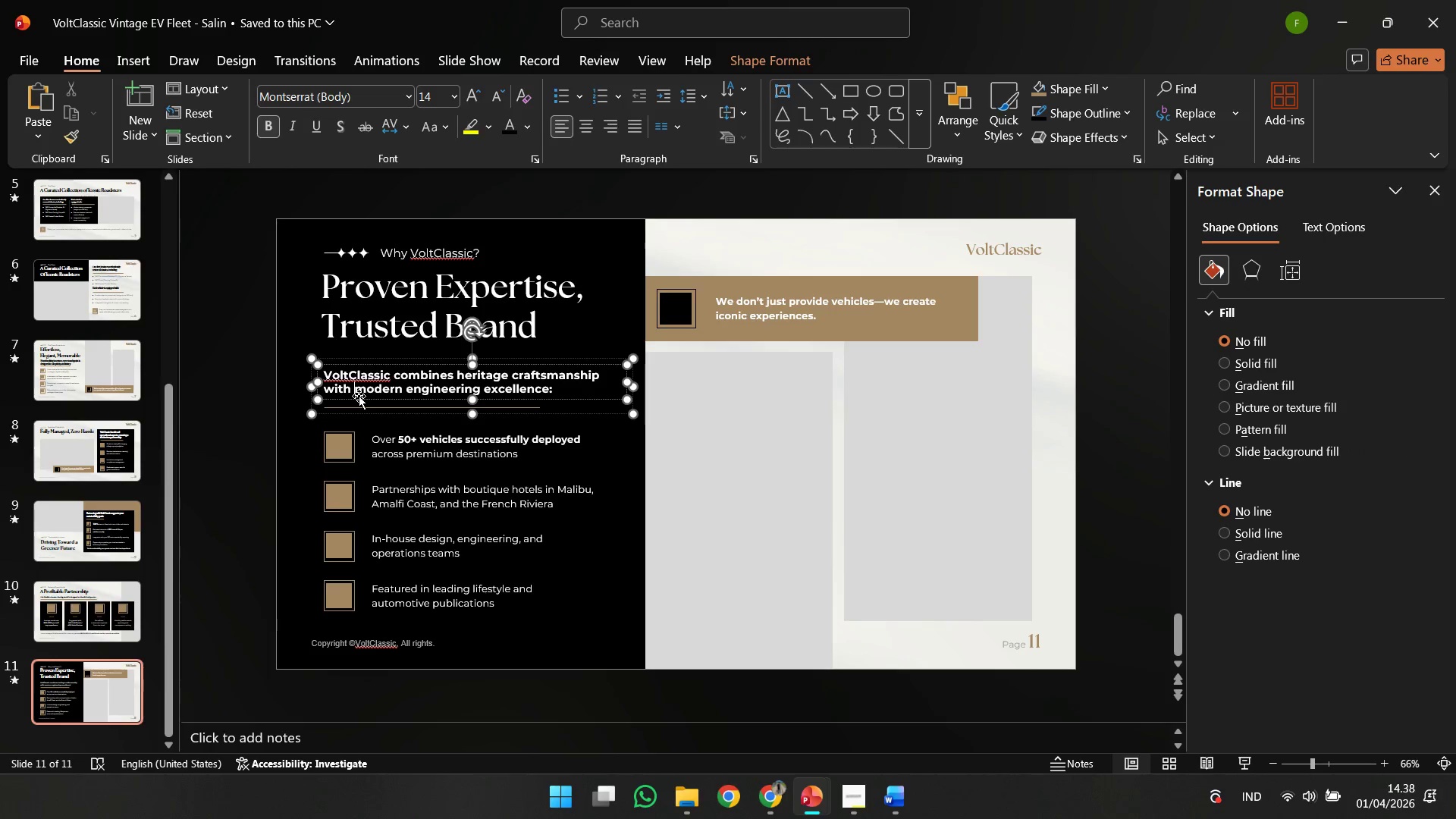 
left_click([359, 396])
 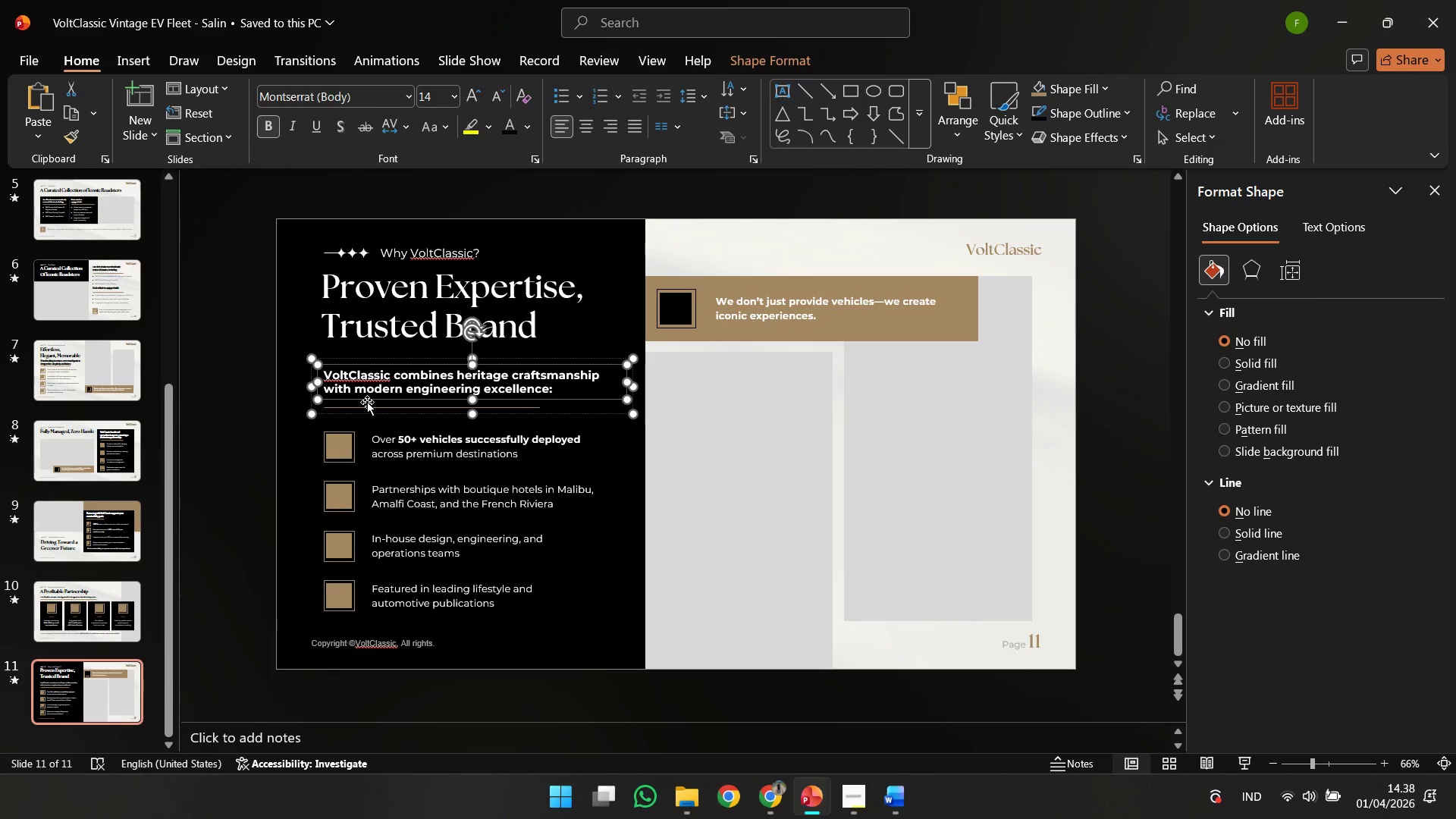 
key(ArrowDown)
 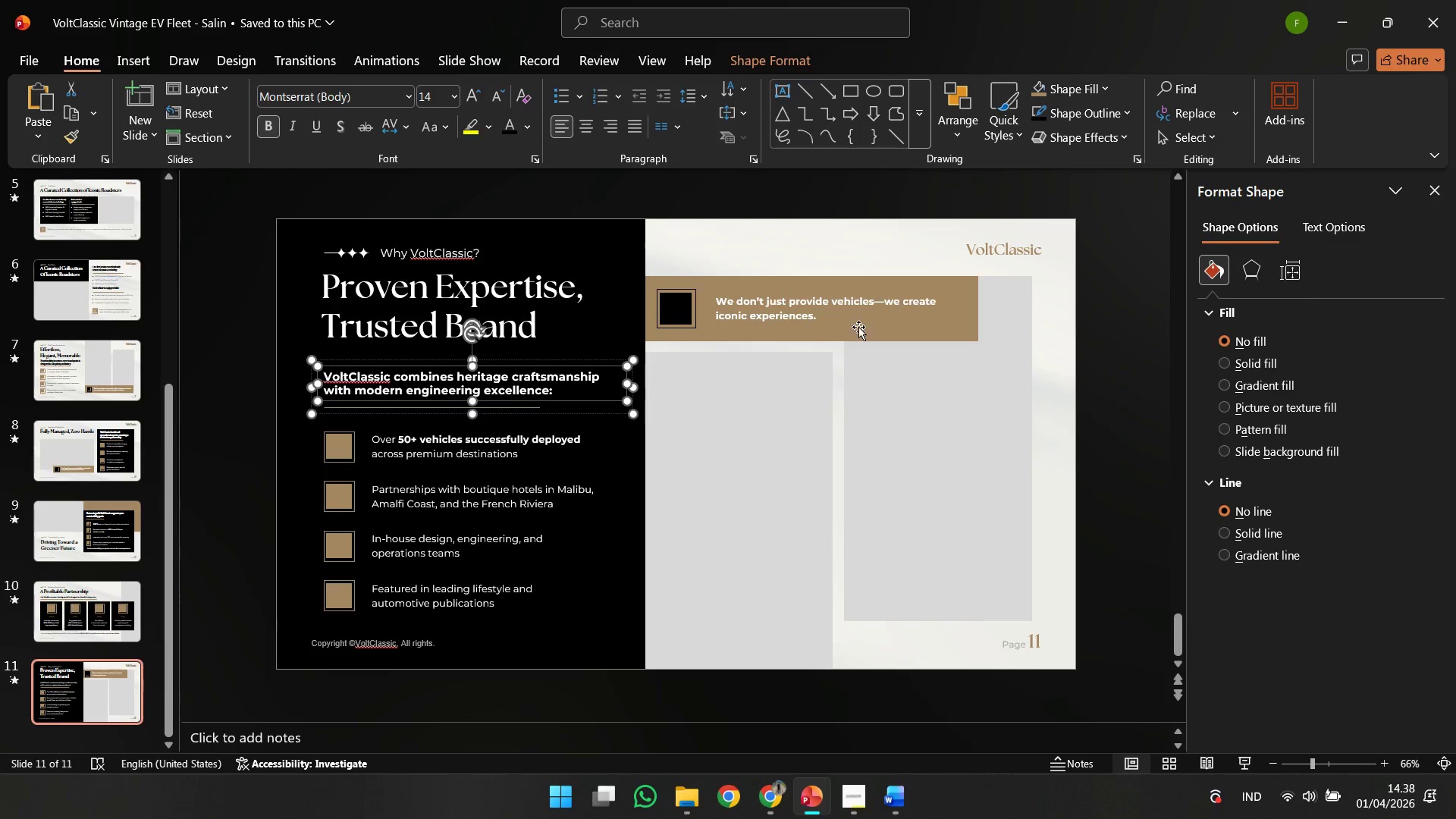 
key(ArrowDown)
 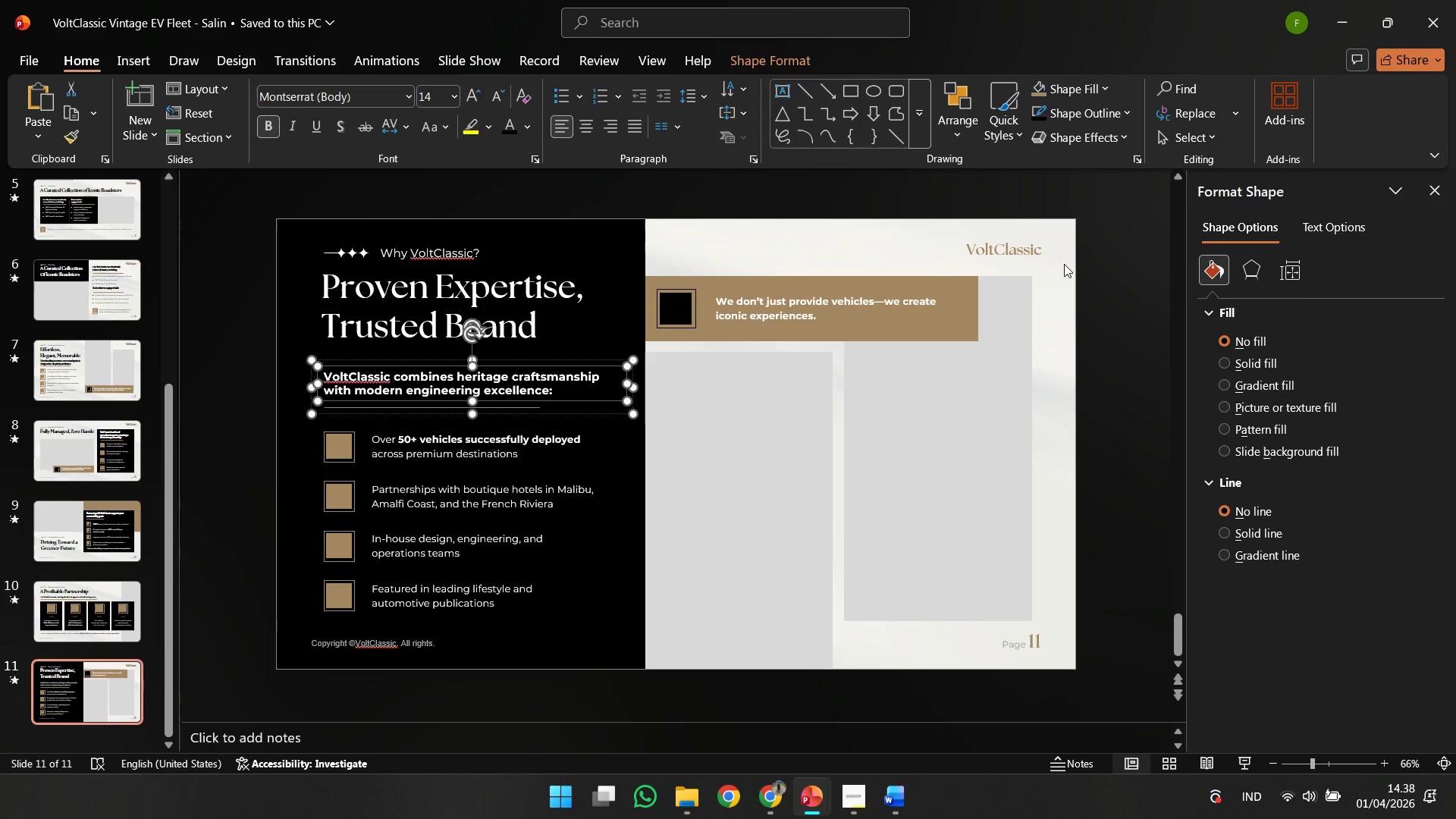 
key(ArrowDown)
 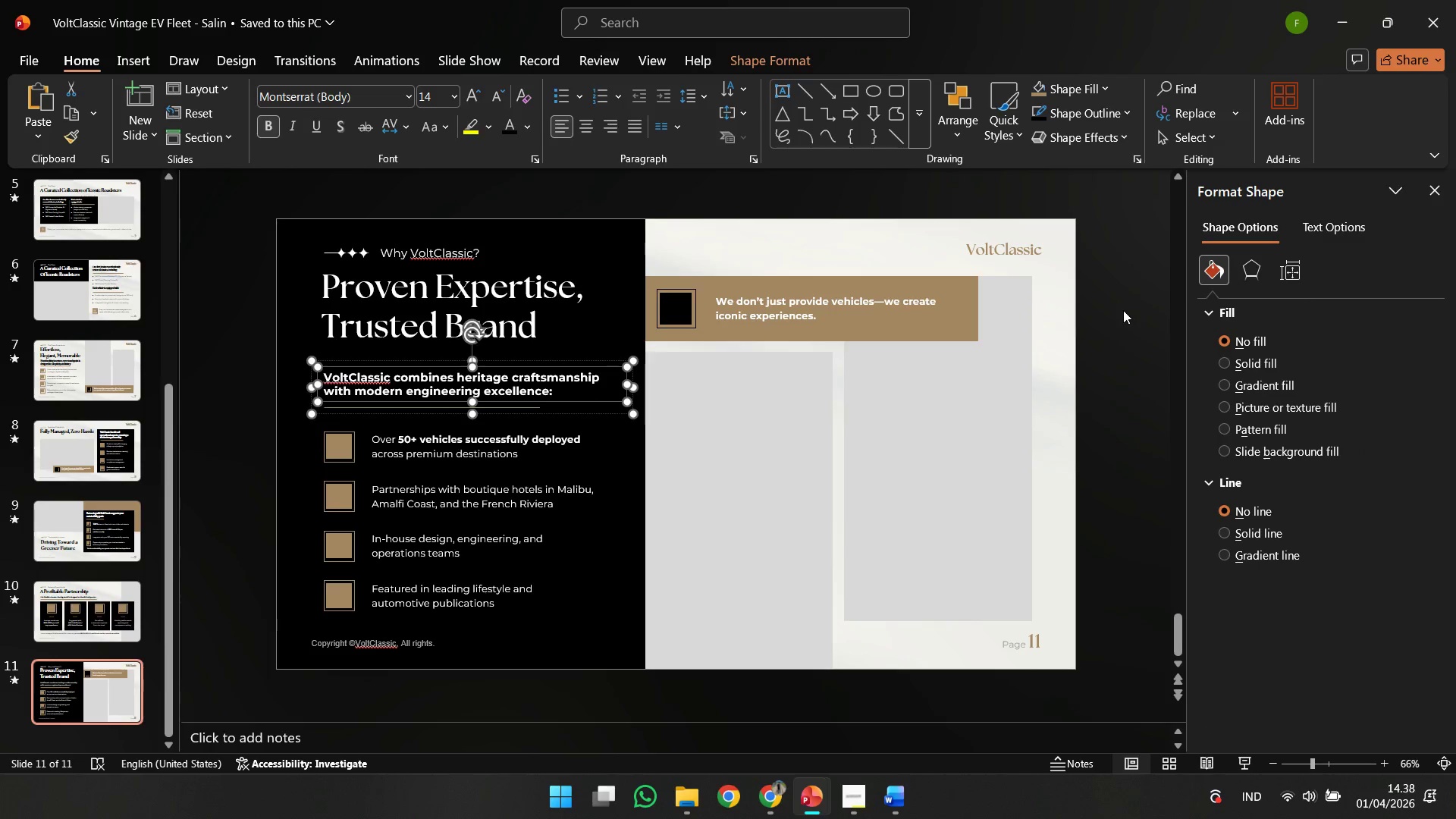 
left_click([1123, 310])
 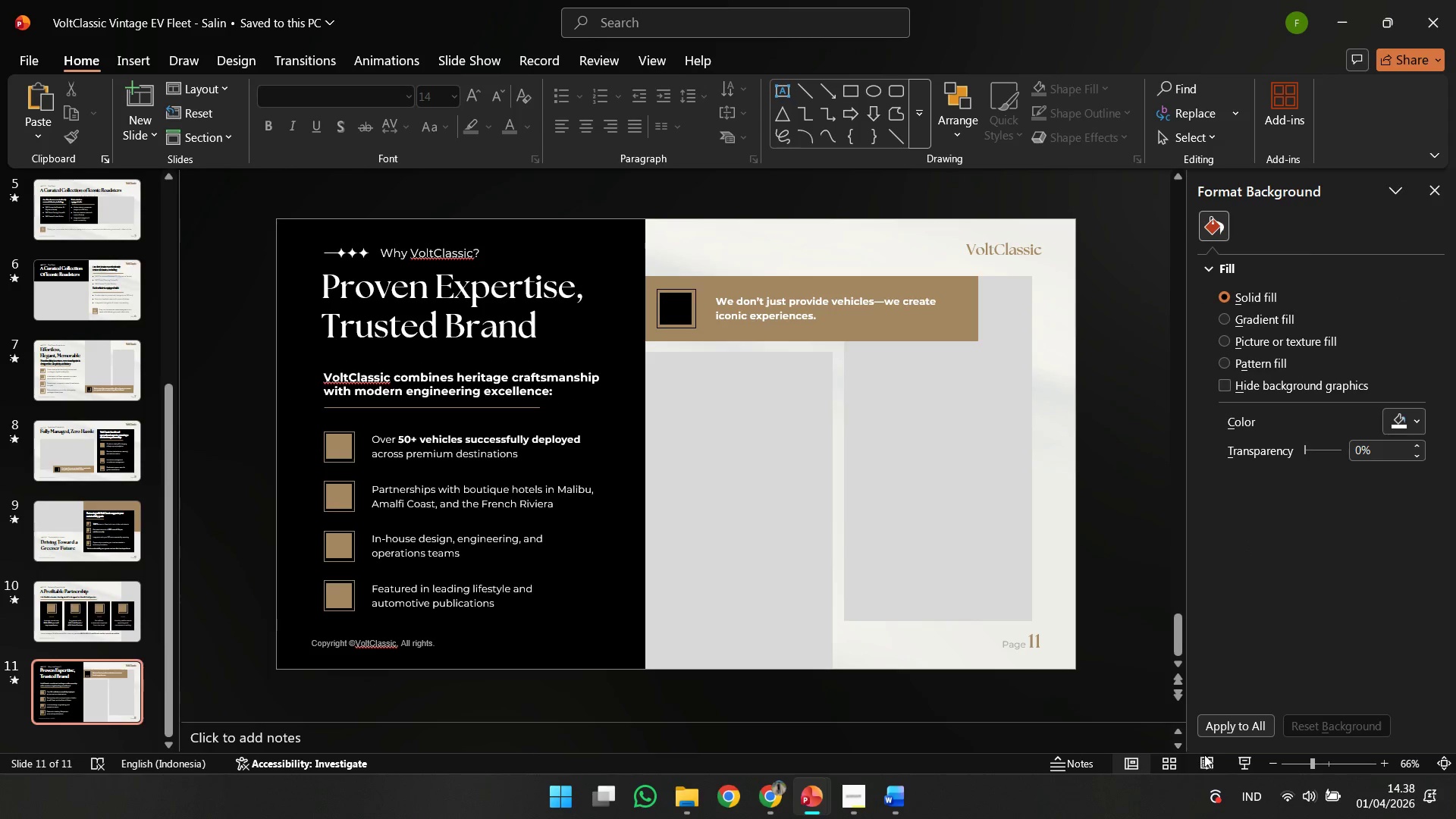 
left_click([1209, 758])
 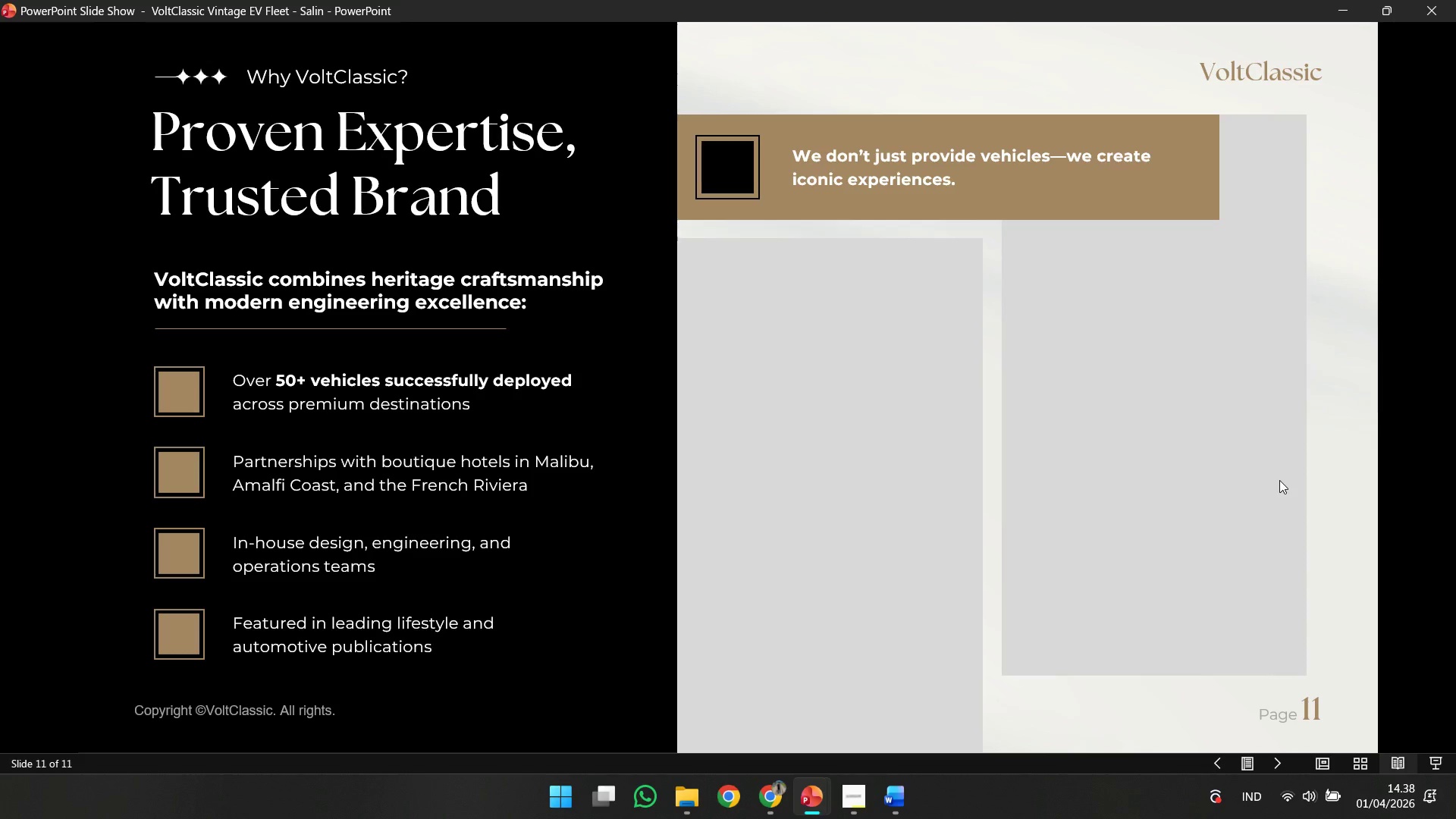 
key(Escape)
 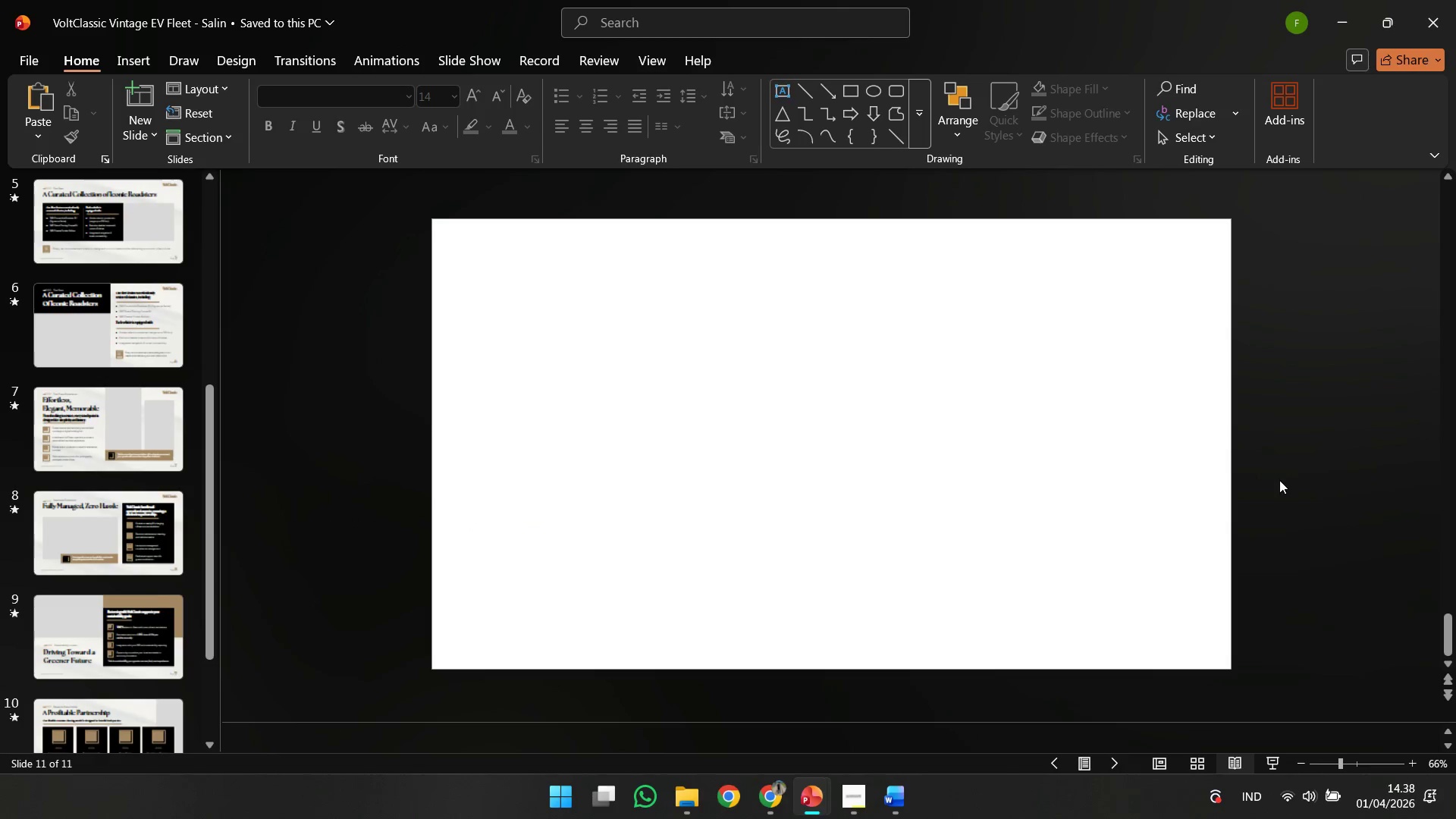 
key(Z)
 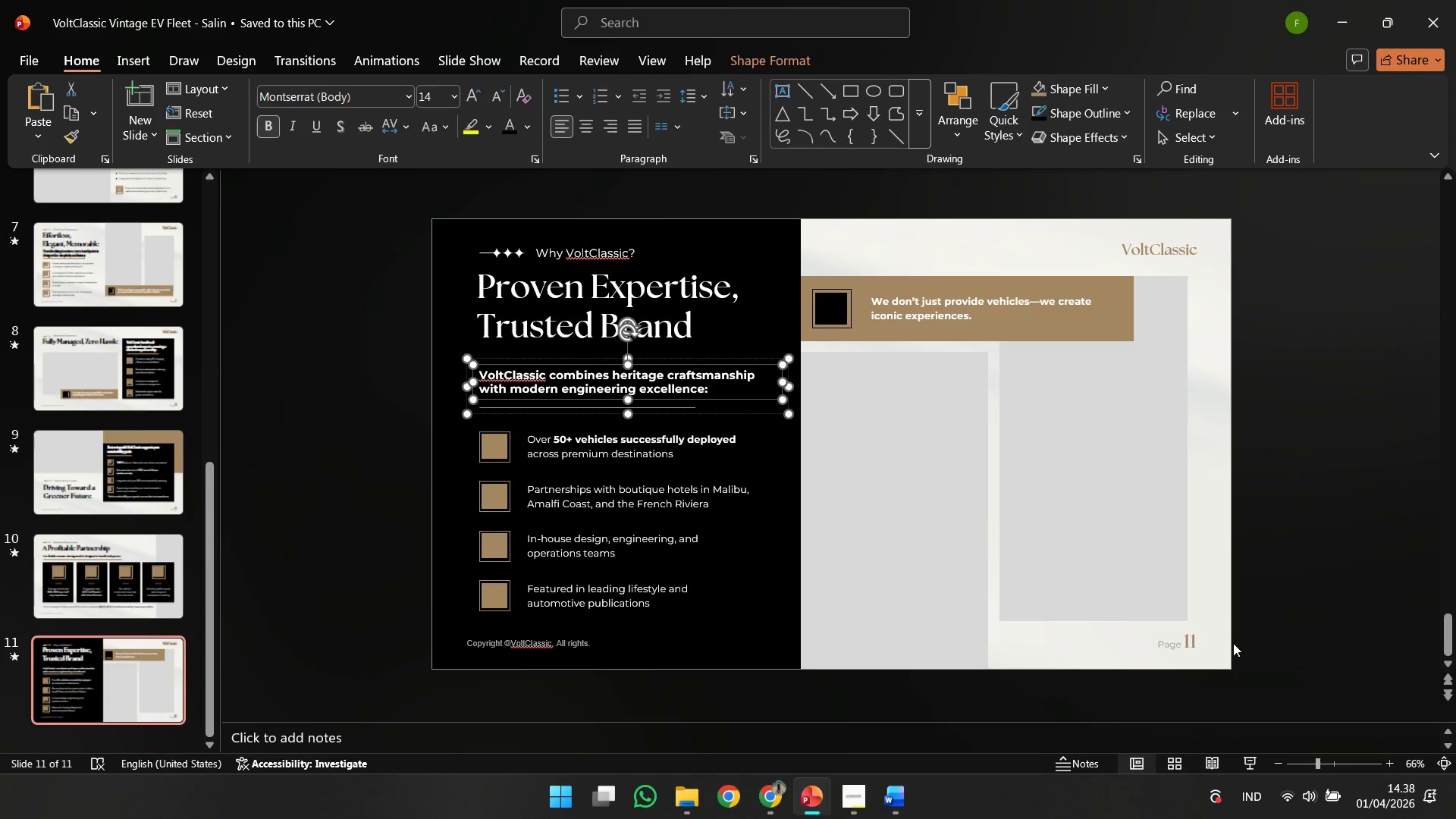 
key(Control+Z)
 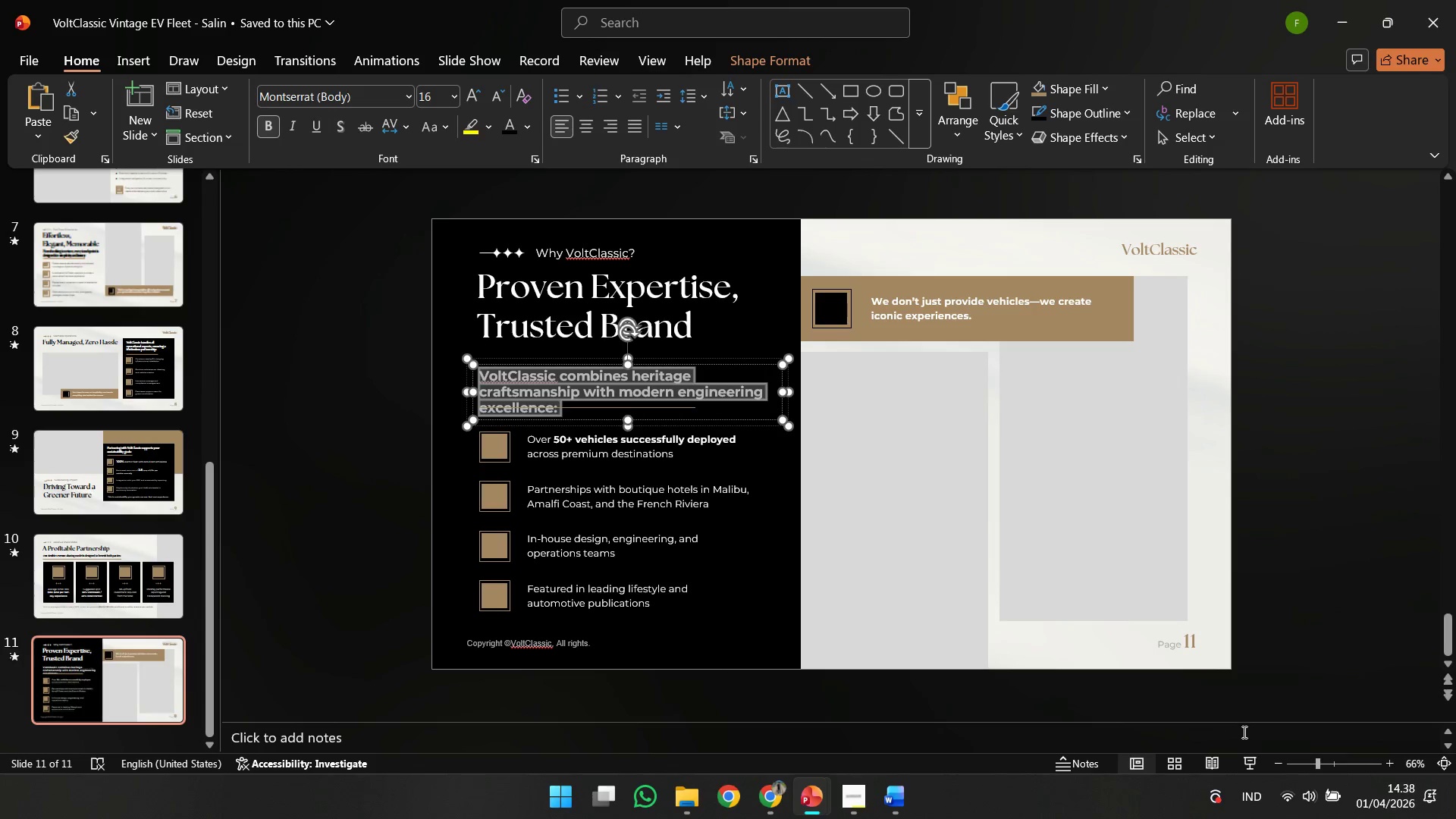 
key(Control+Z)
 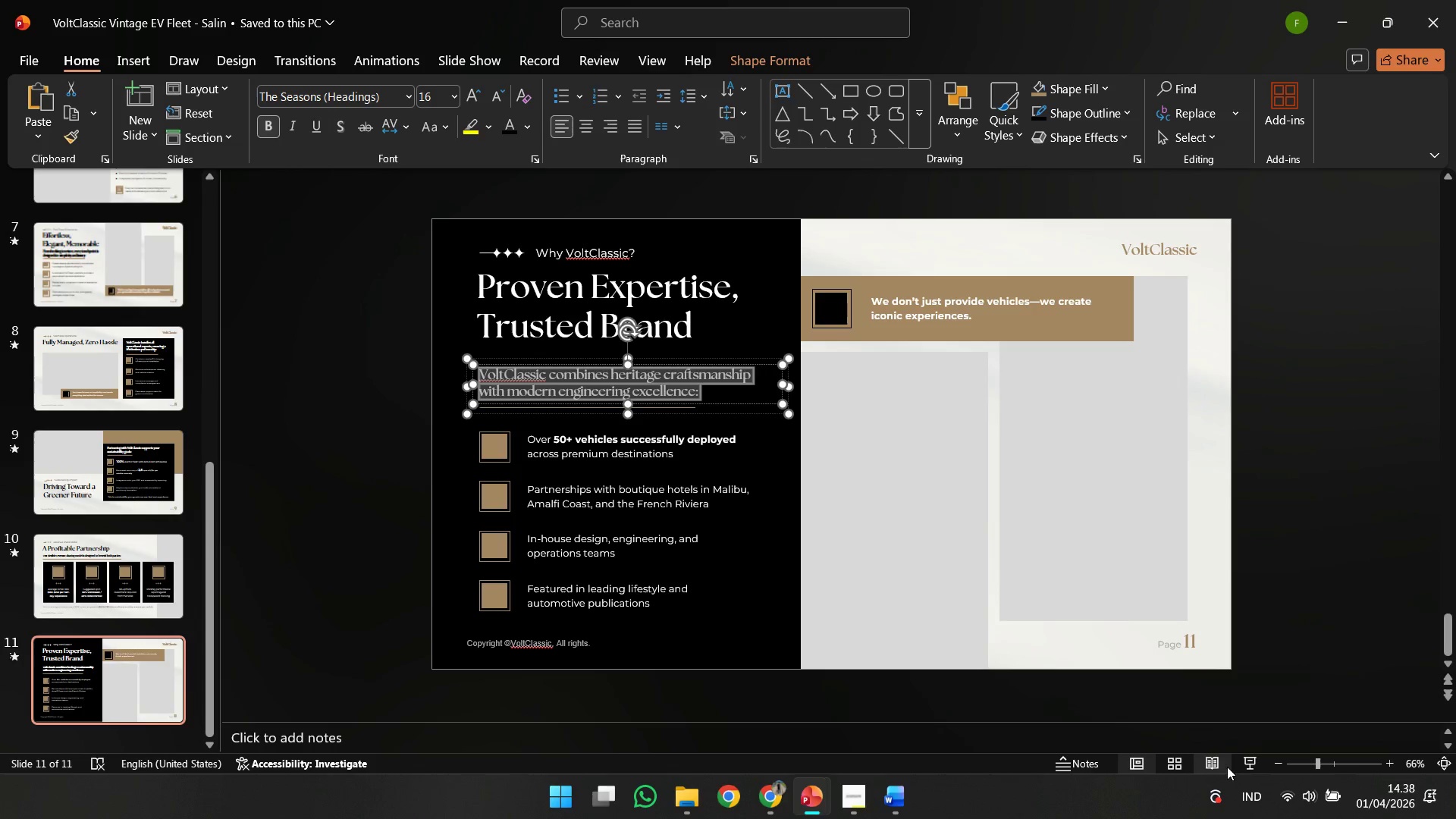 
left_click([1227, 767])
 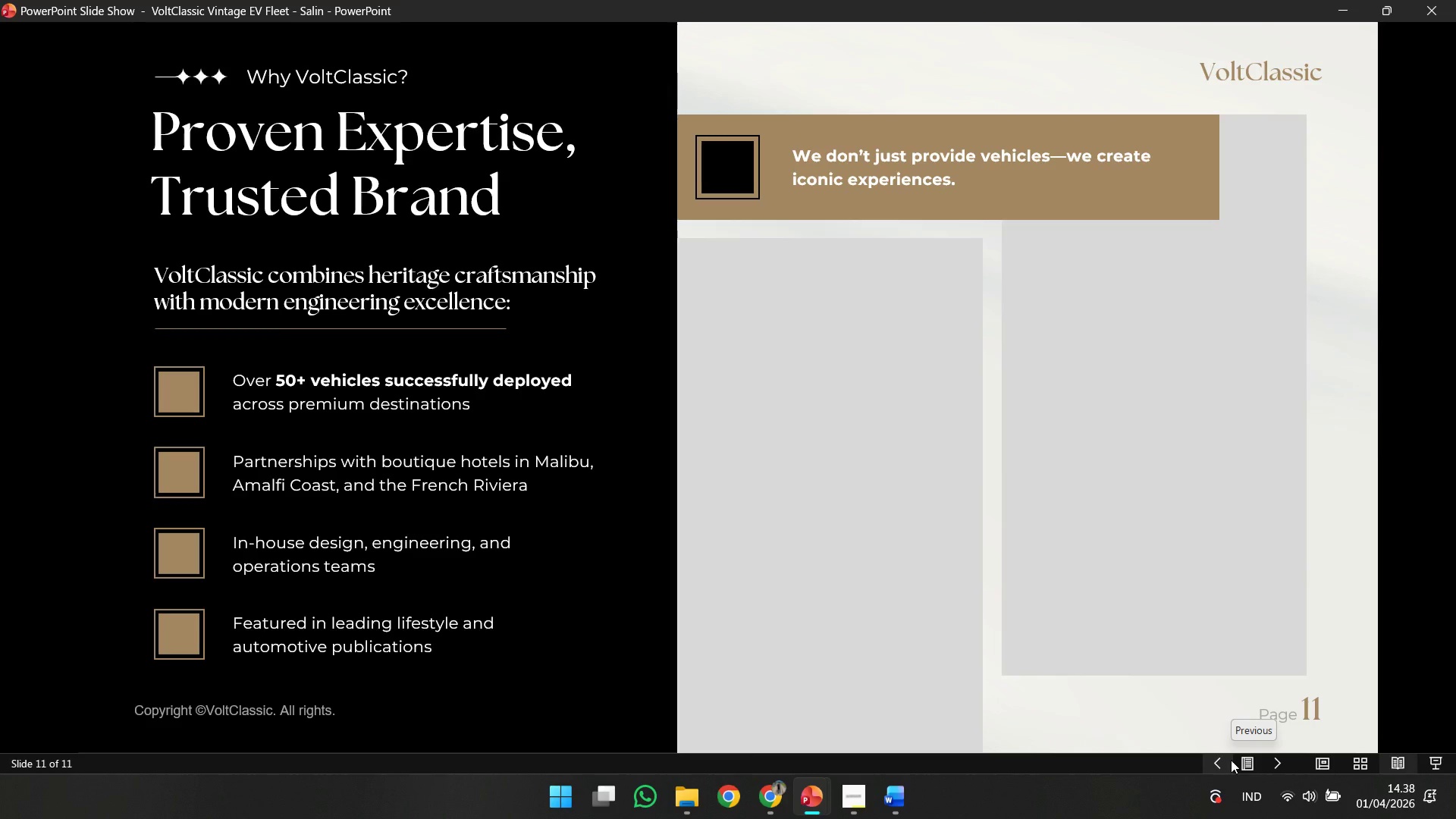 
wait(5.03)
 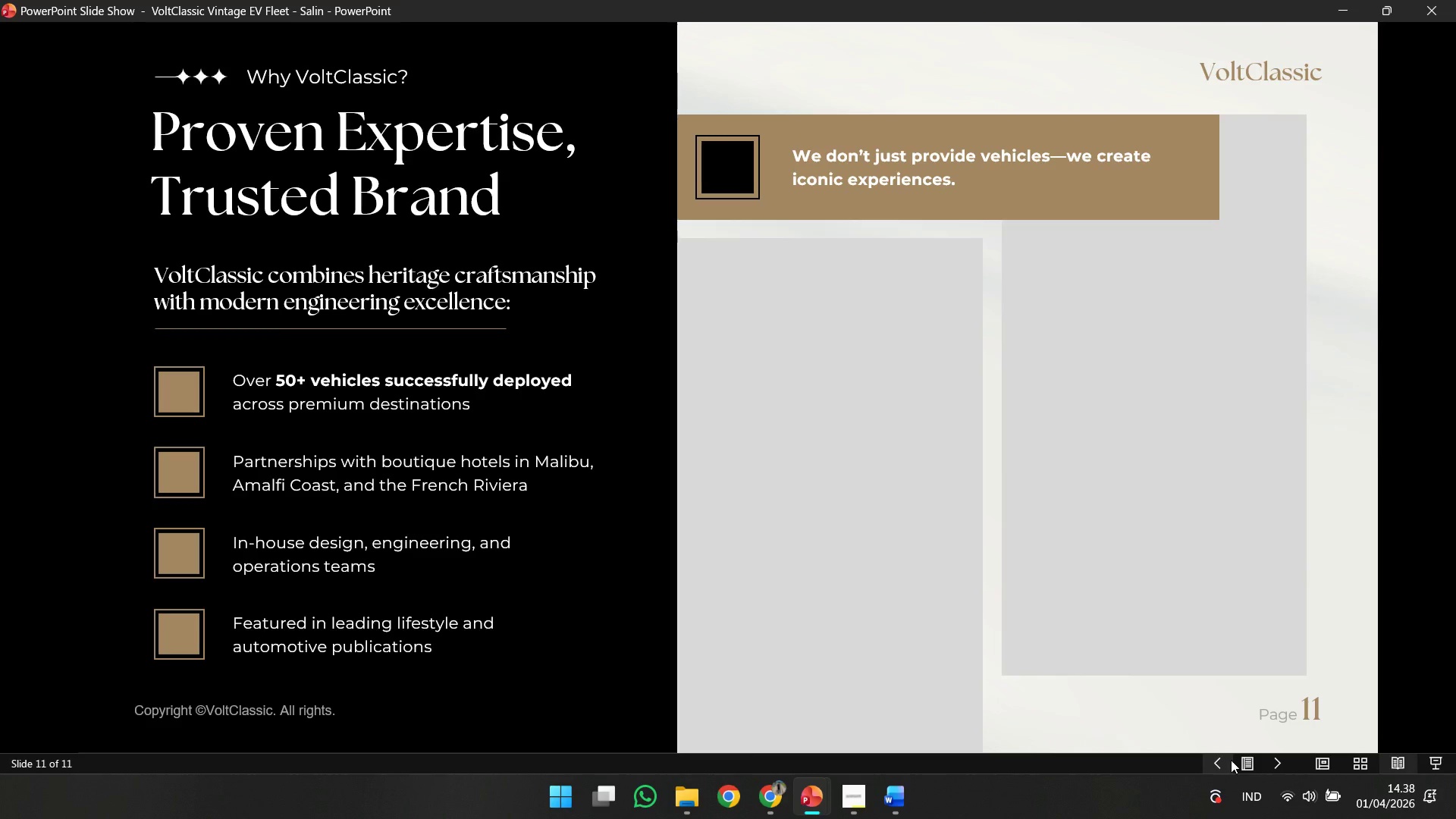 
key(Escape)
 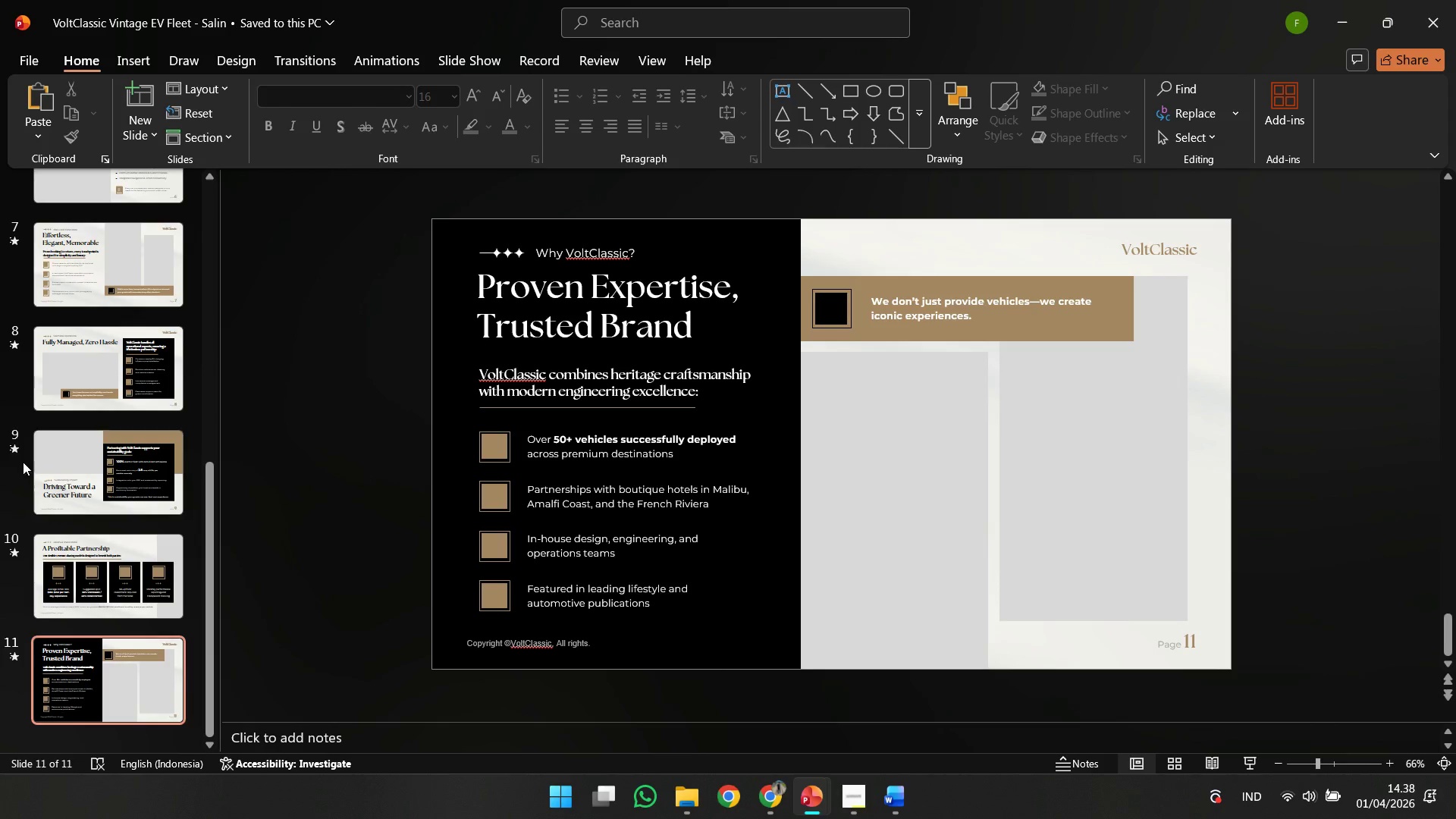 
scroll: coordinate [23, 462], scroll_direction: up, amount: 14.0
 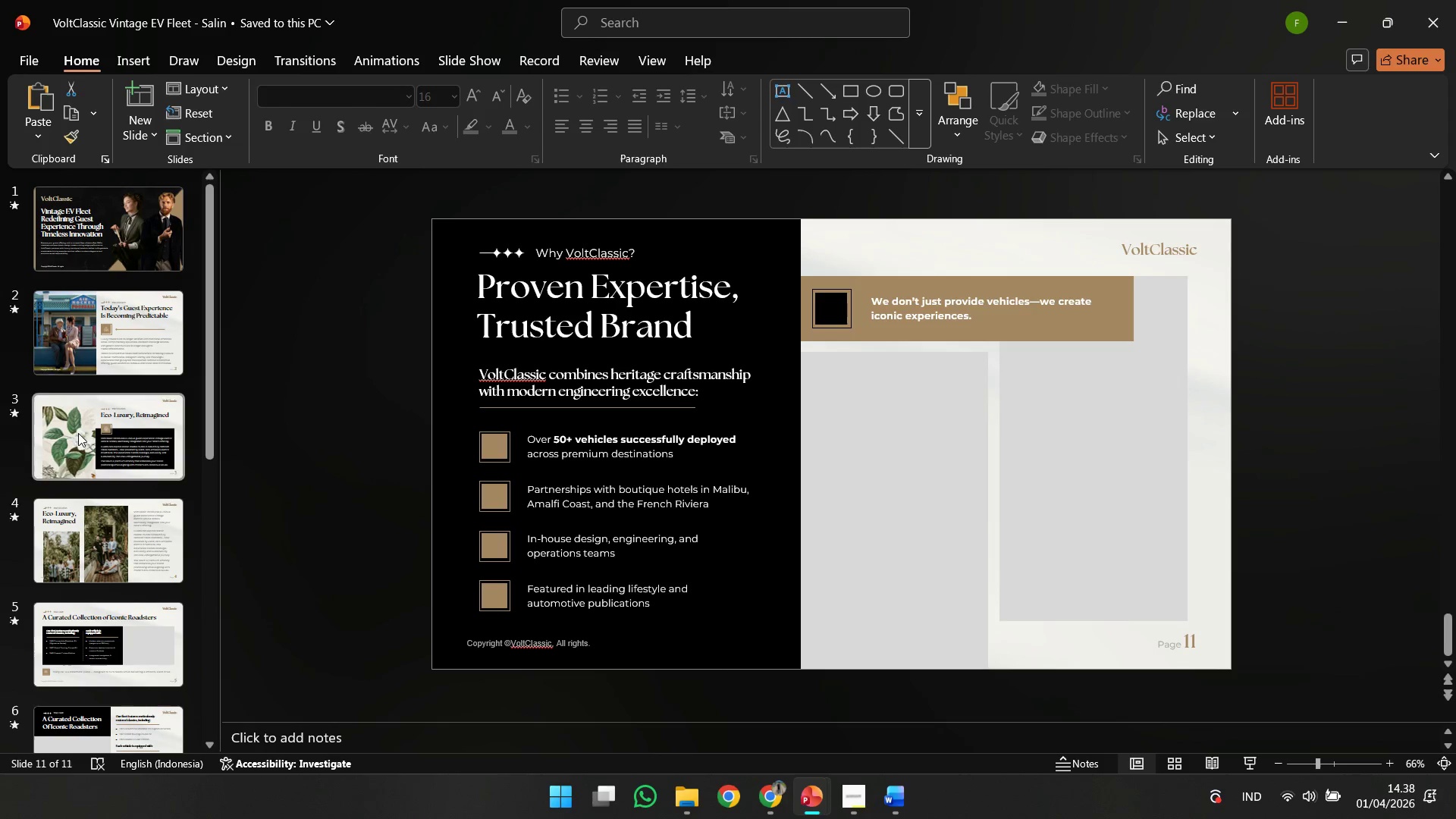 
left_click([64, 351])
 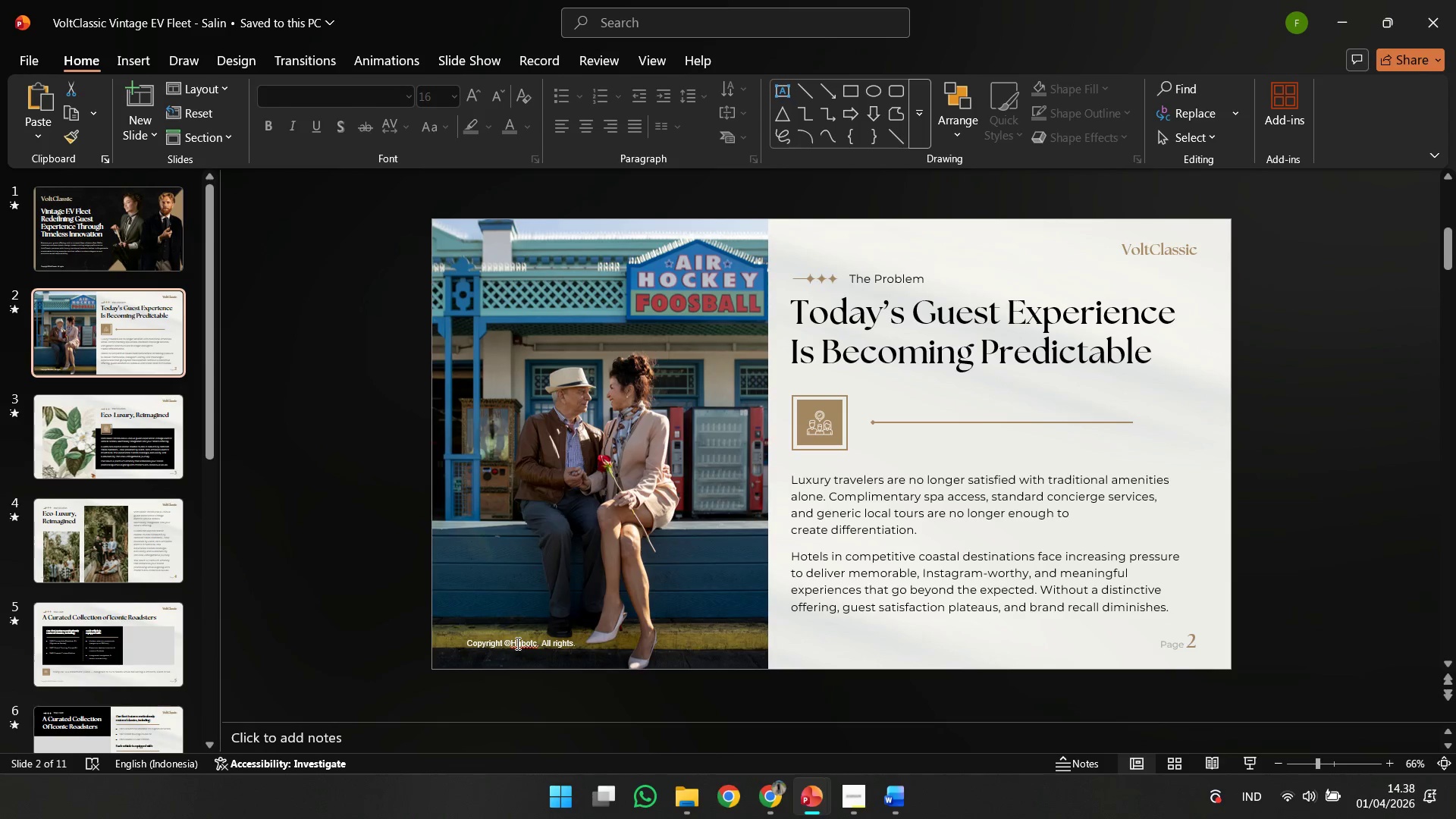 
left_click([516, 643])
 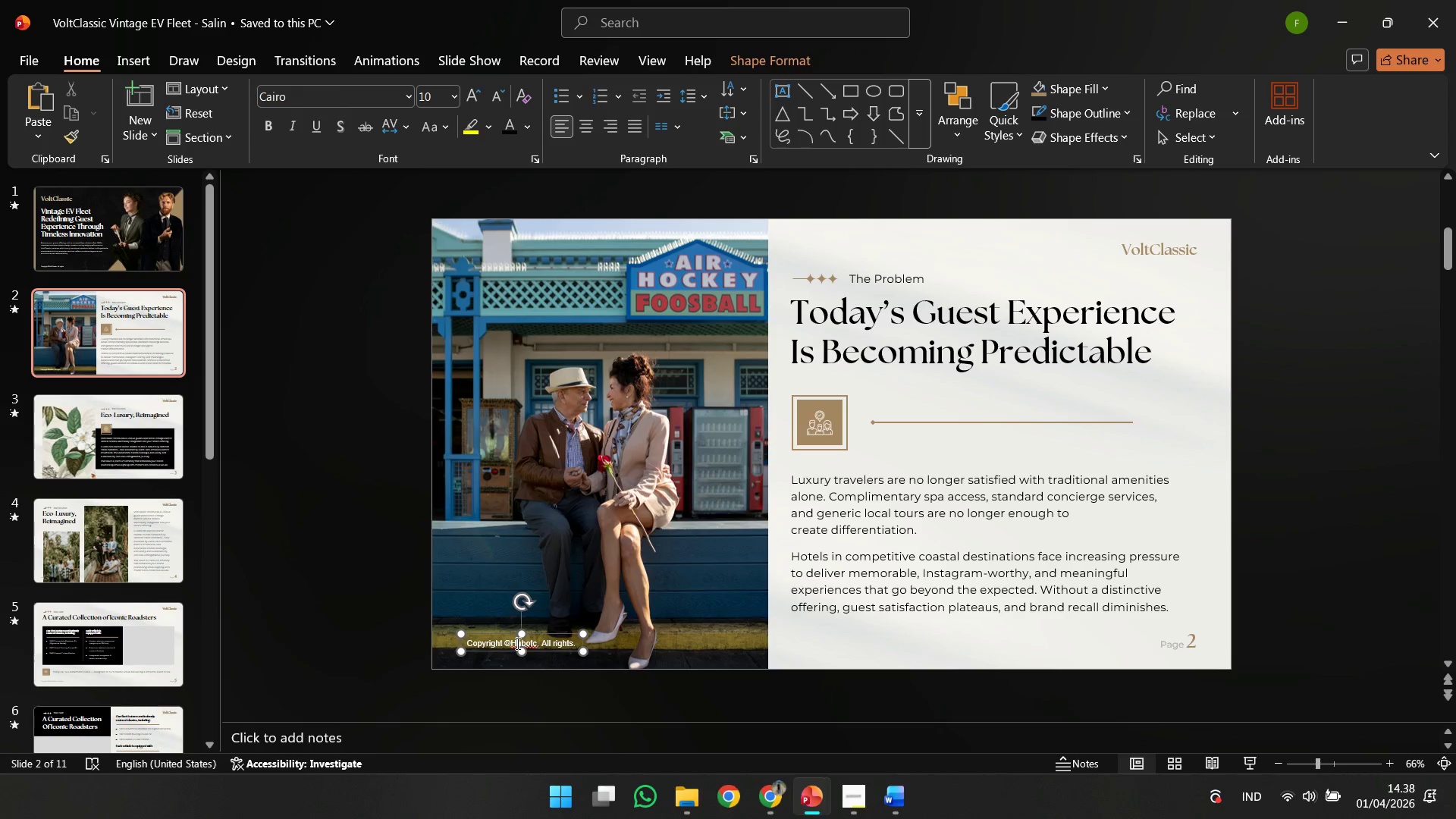 
key(Control+A)
 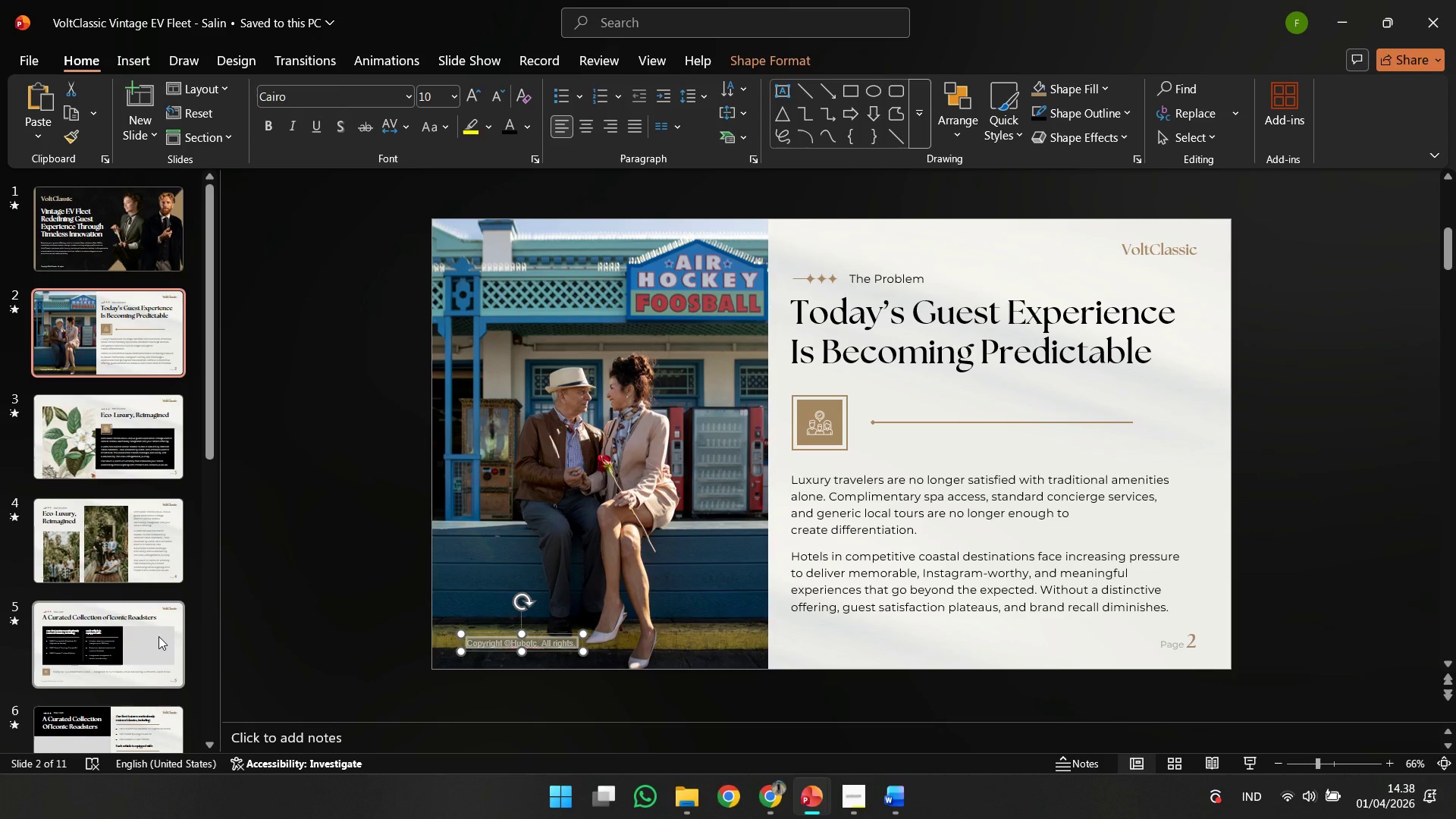 
scroll: coordinate [0, 650], scroll_direction: down, amount: 3.0
 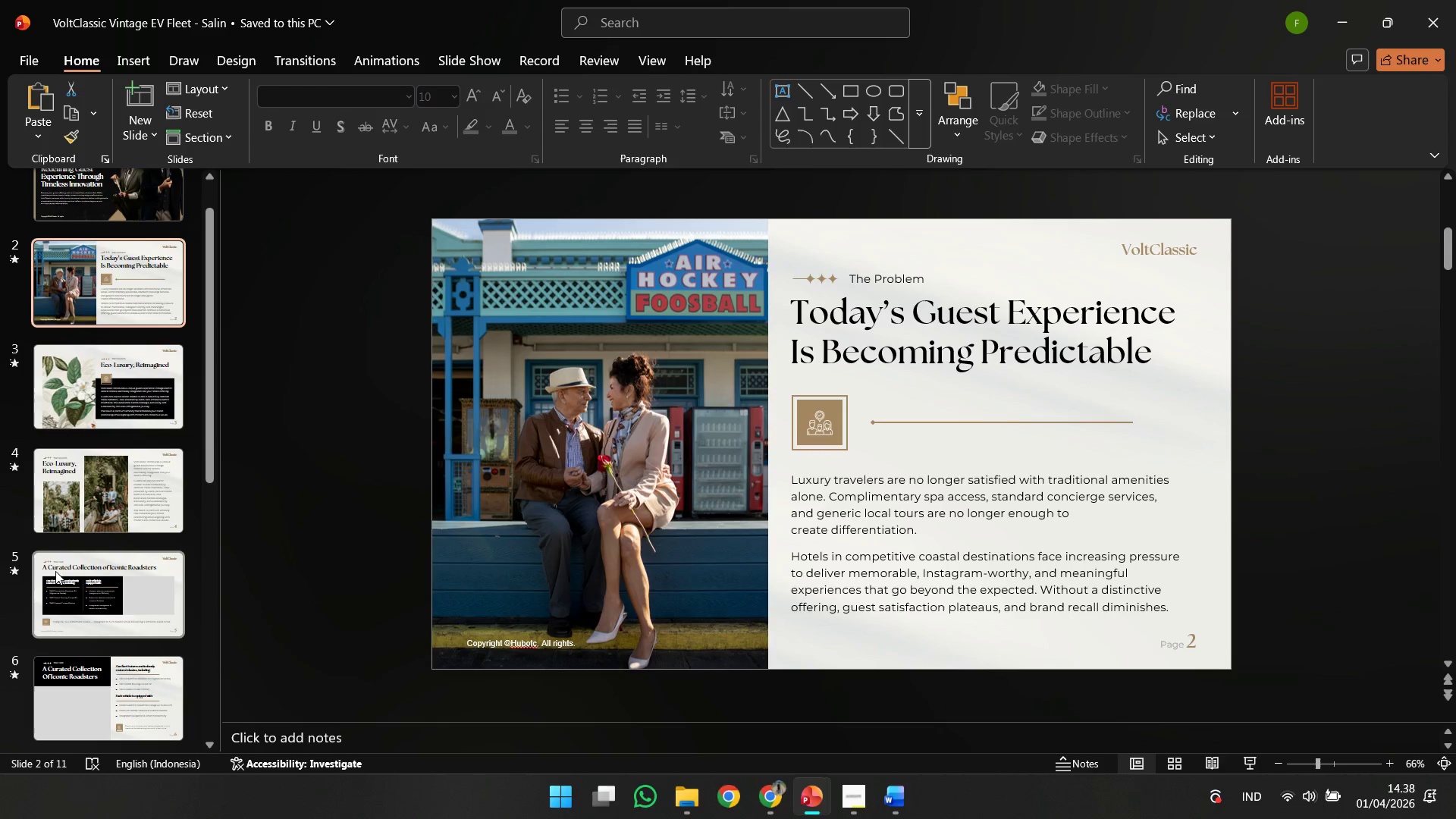 
scroll: coordinate [97, 421], scroll_direction: up, amount: 3.0
 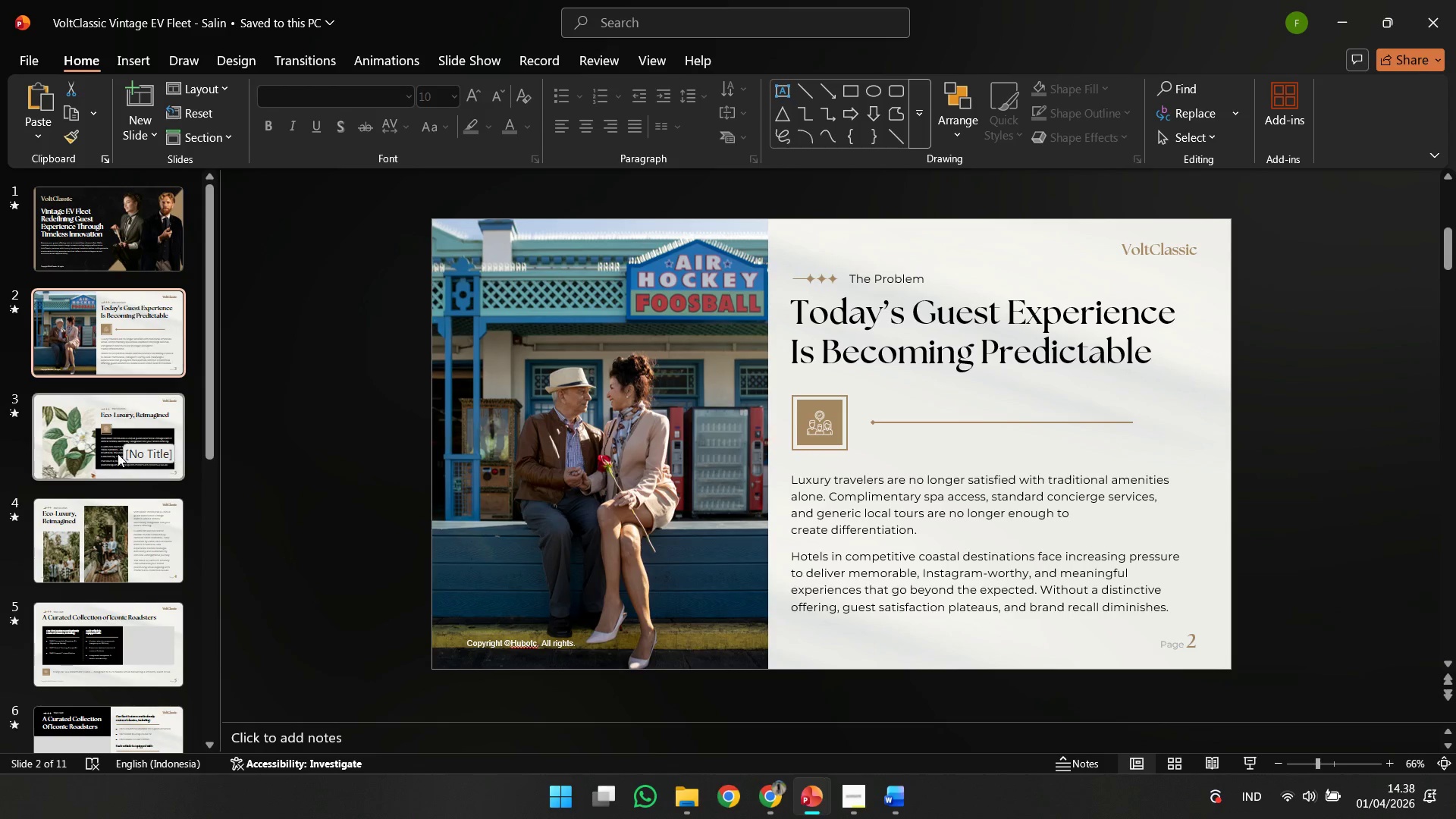 
left_click([119, 453])
 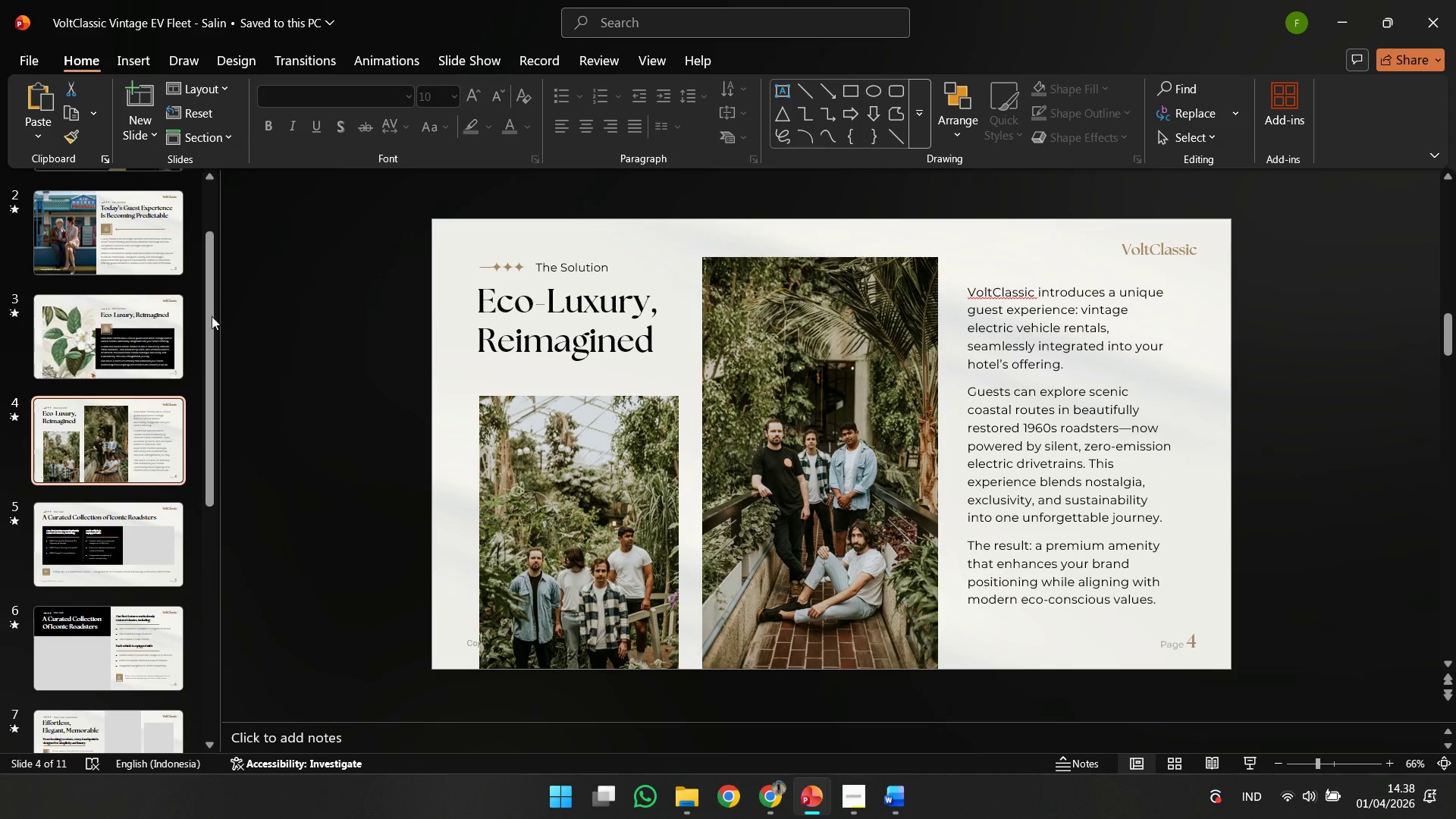 
scroll: coordinate [116, 509], scroll_direction: down, amount: 2.0
 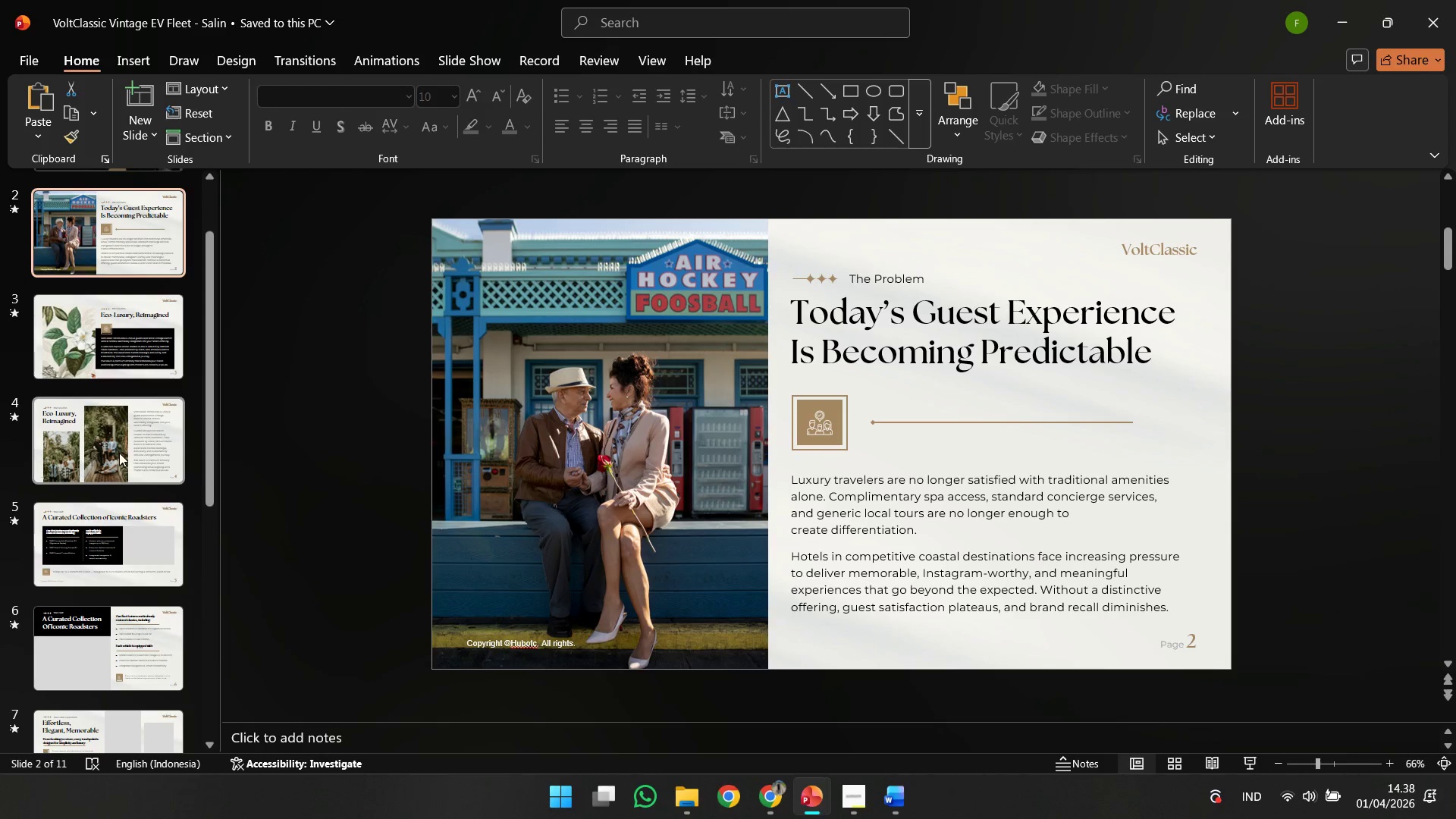 
left_click([145, 262])
 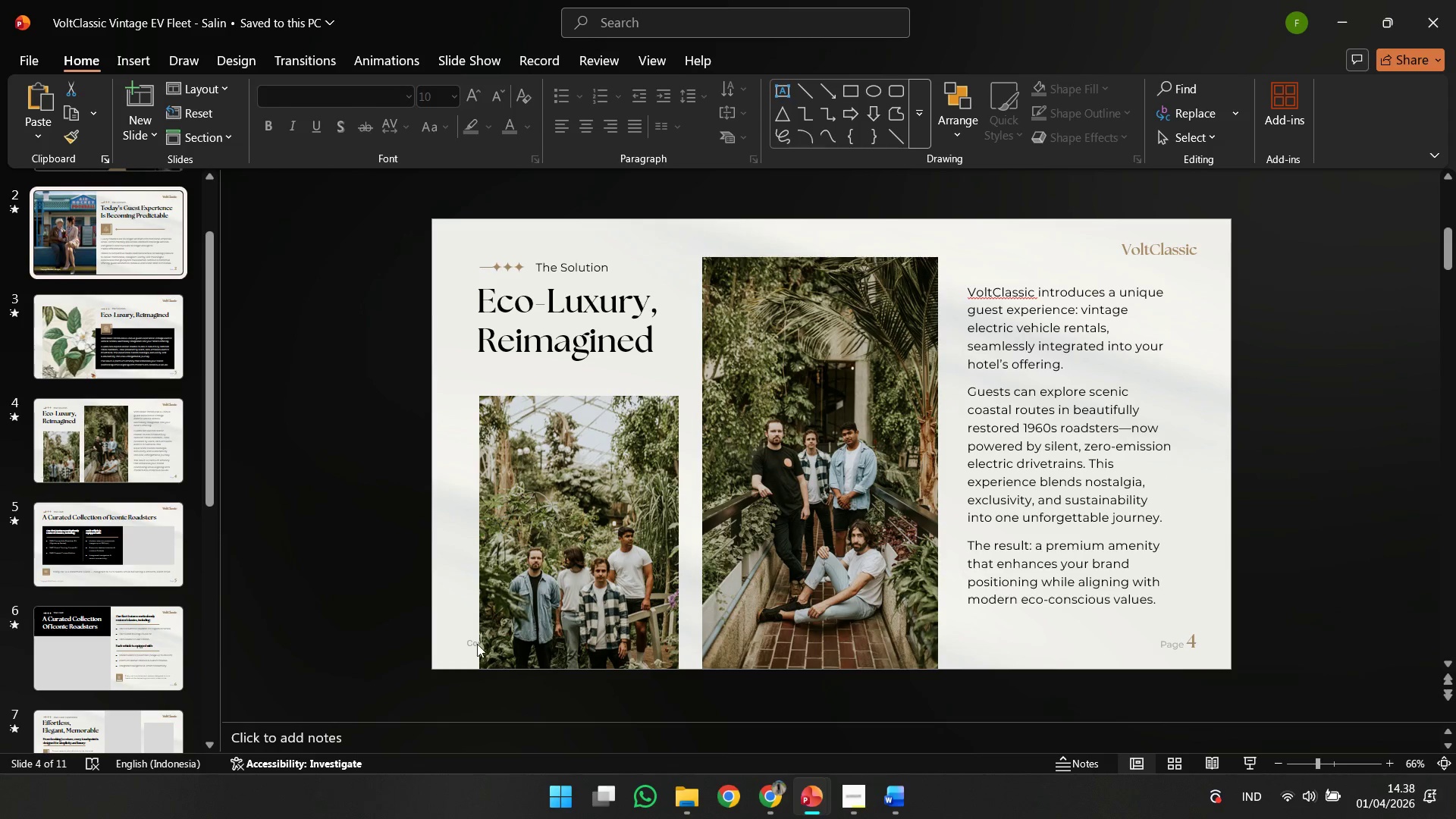 
left_click([472, 646])
 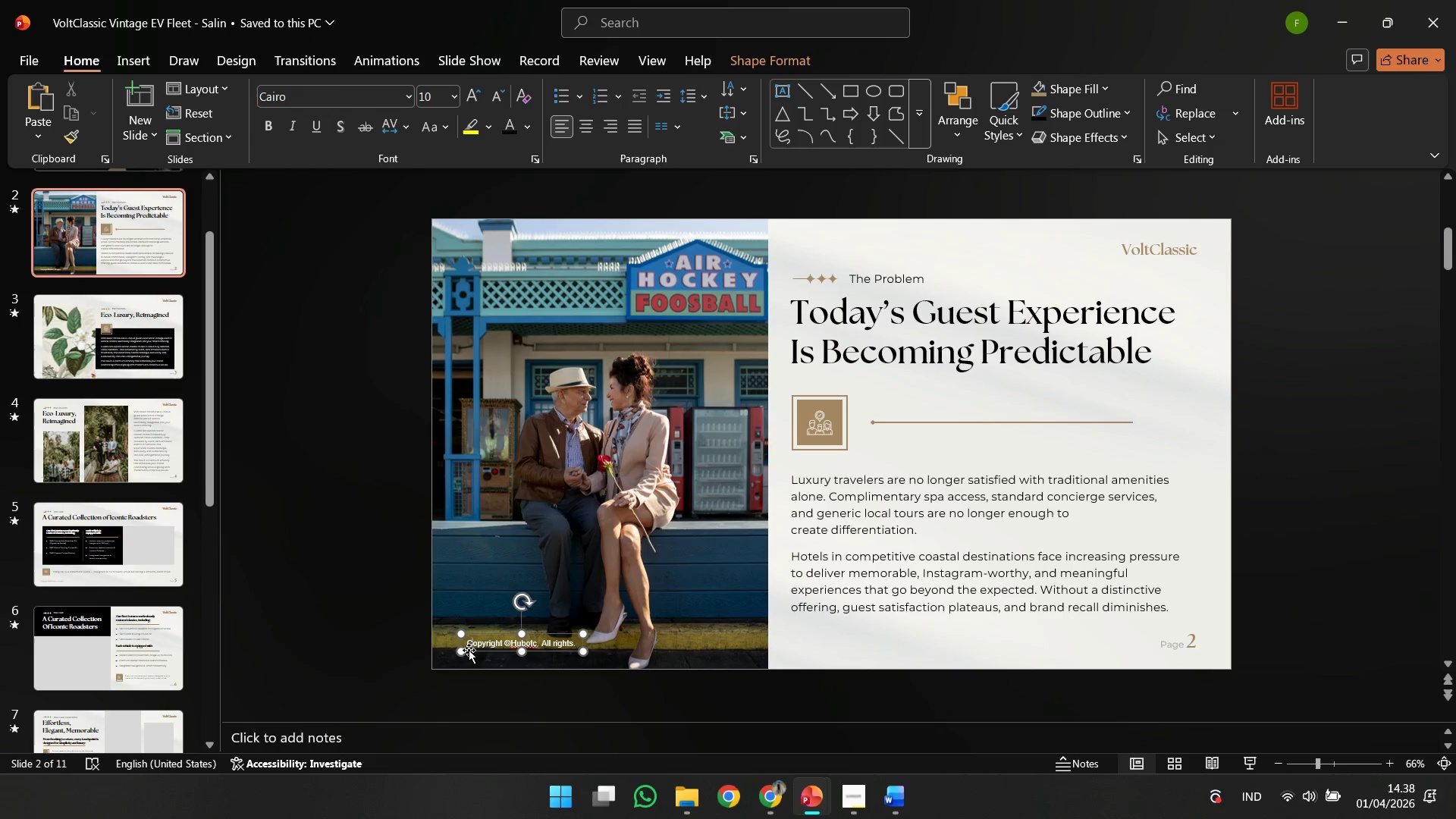 
left_click([469, 650])
 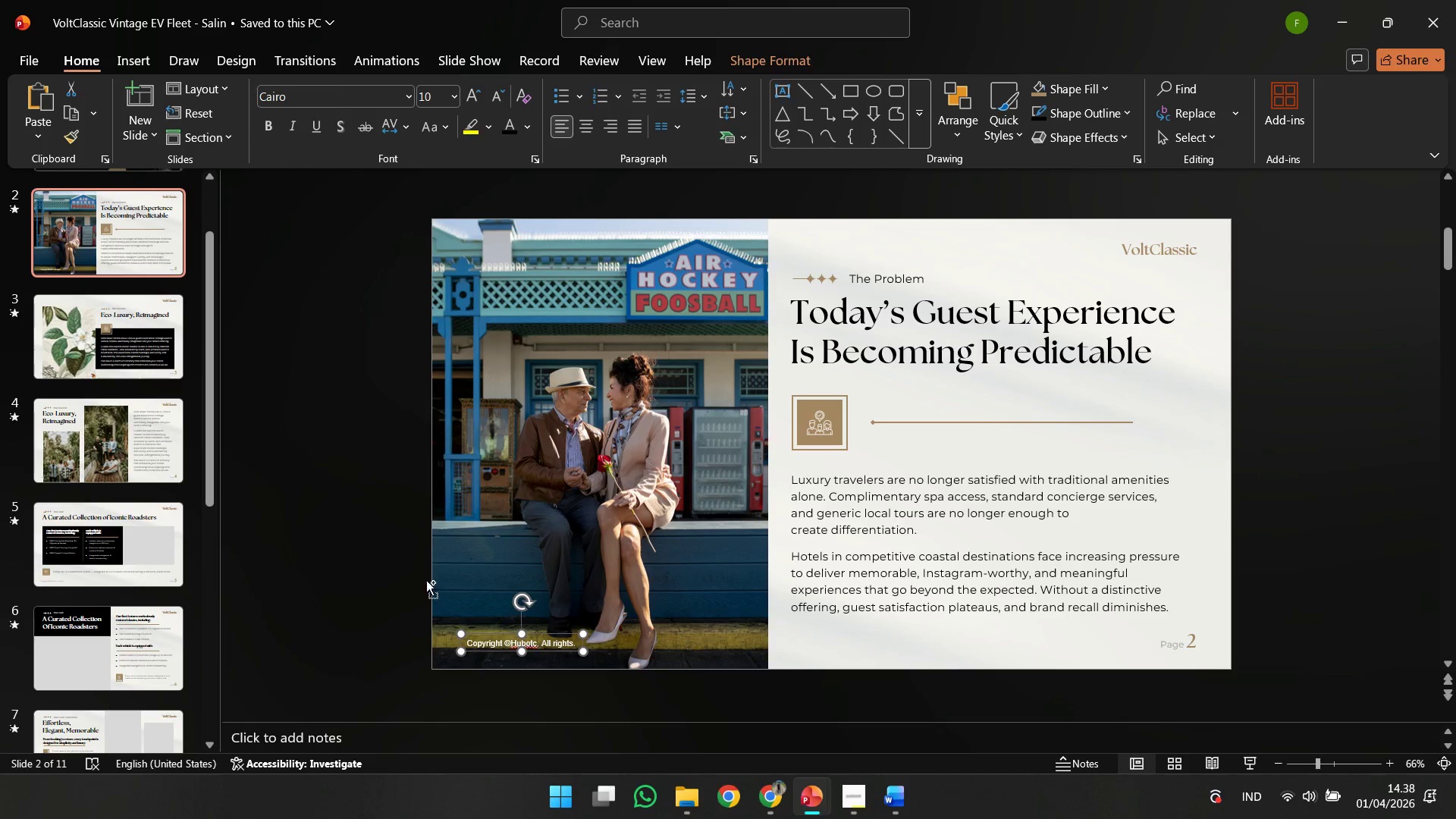 
key(Control+C)
 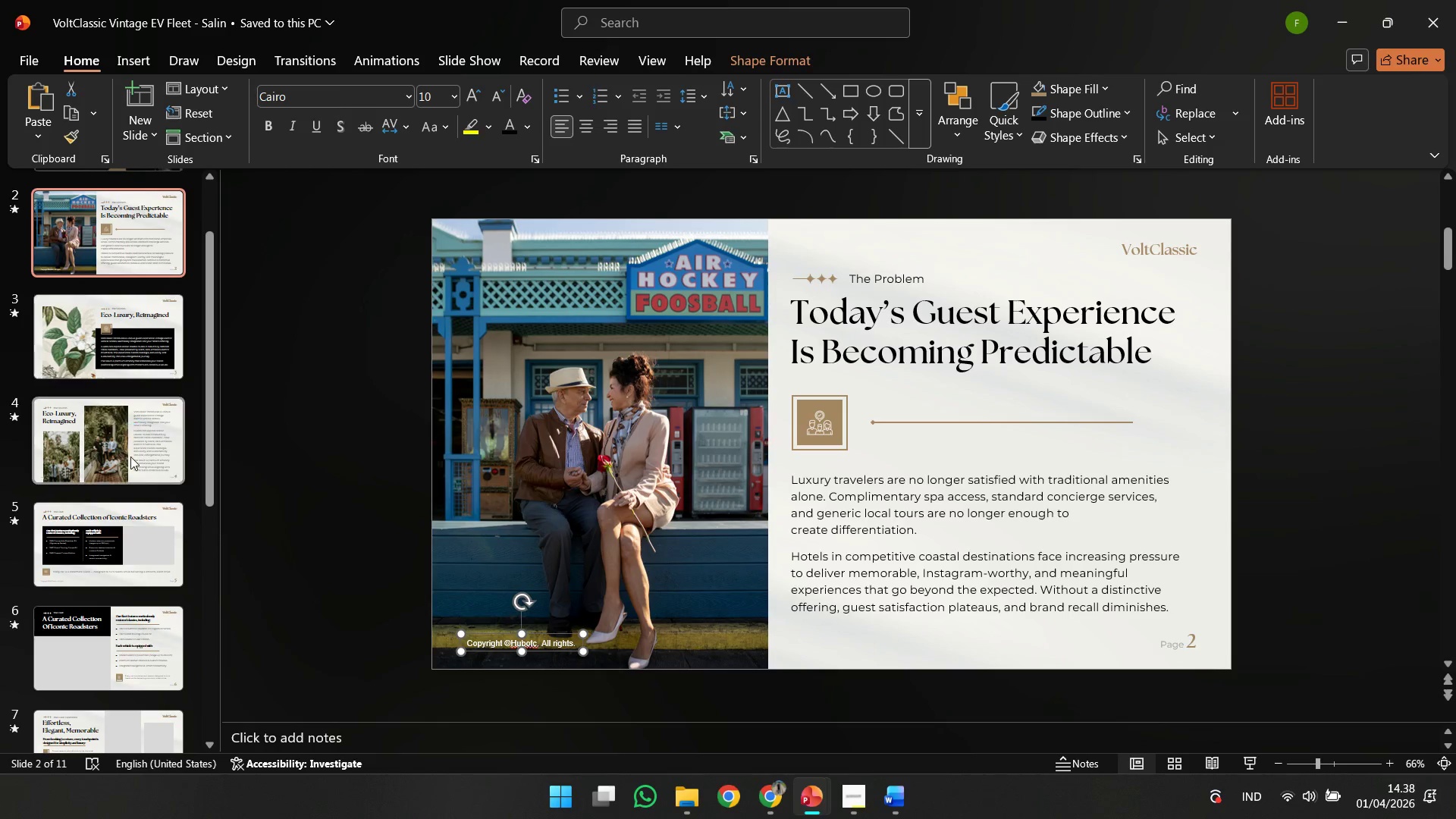 
left_click([130, 457])
 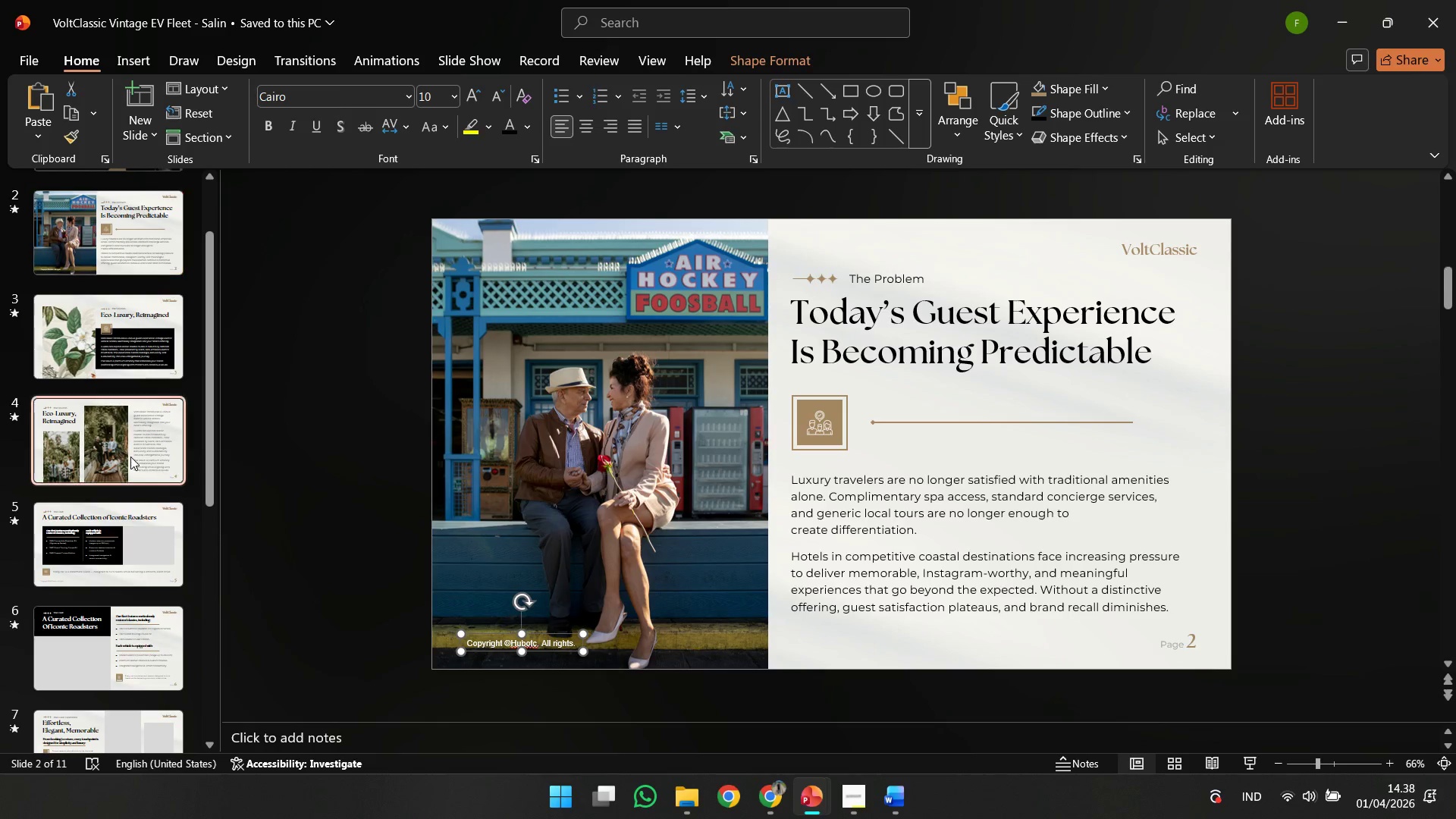 
key(Control+V)
 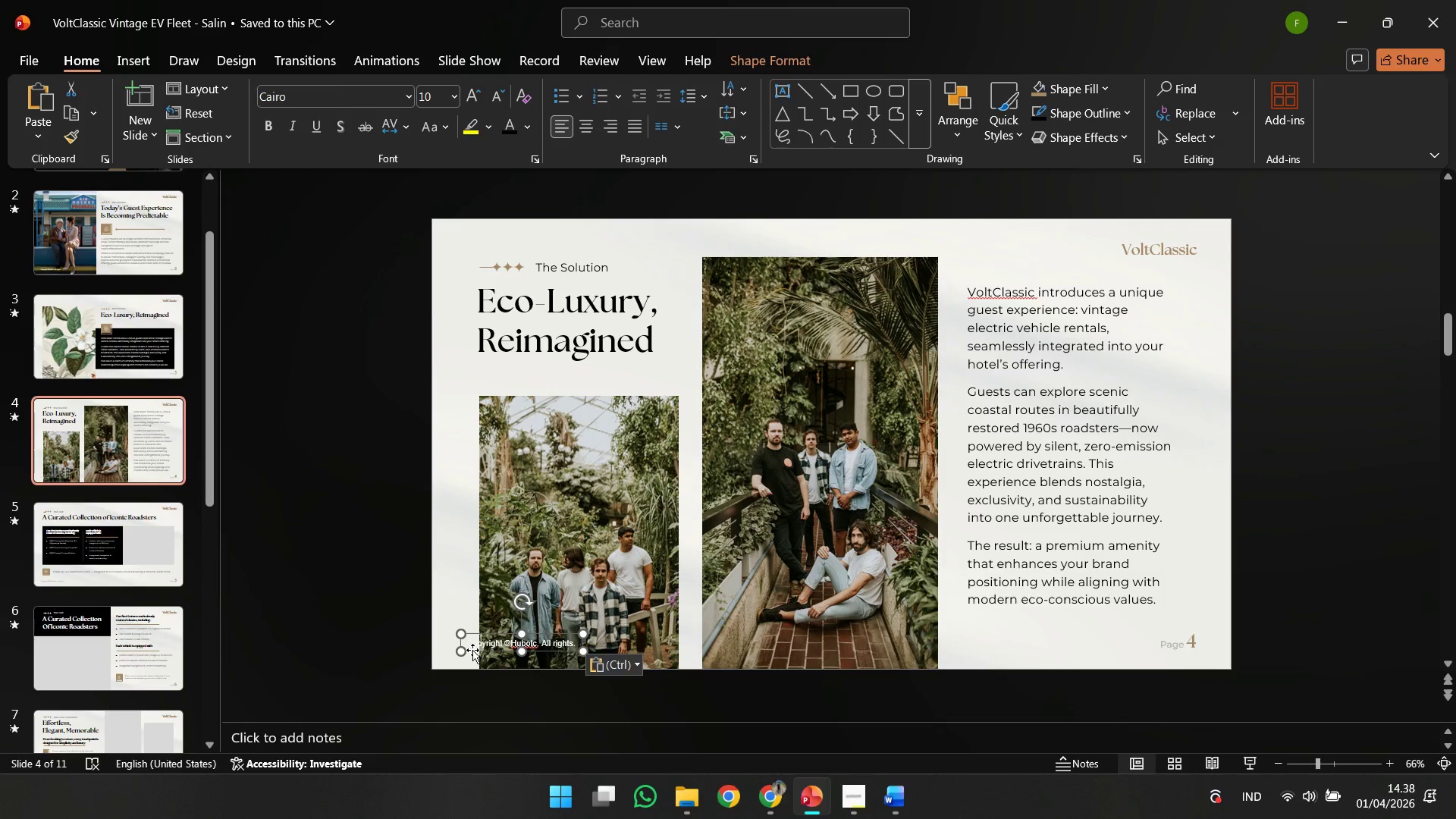 
left_click([474, 646])
 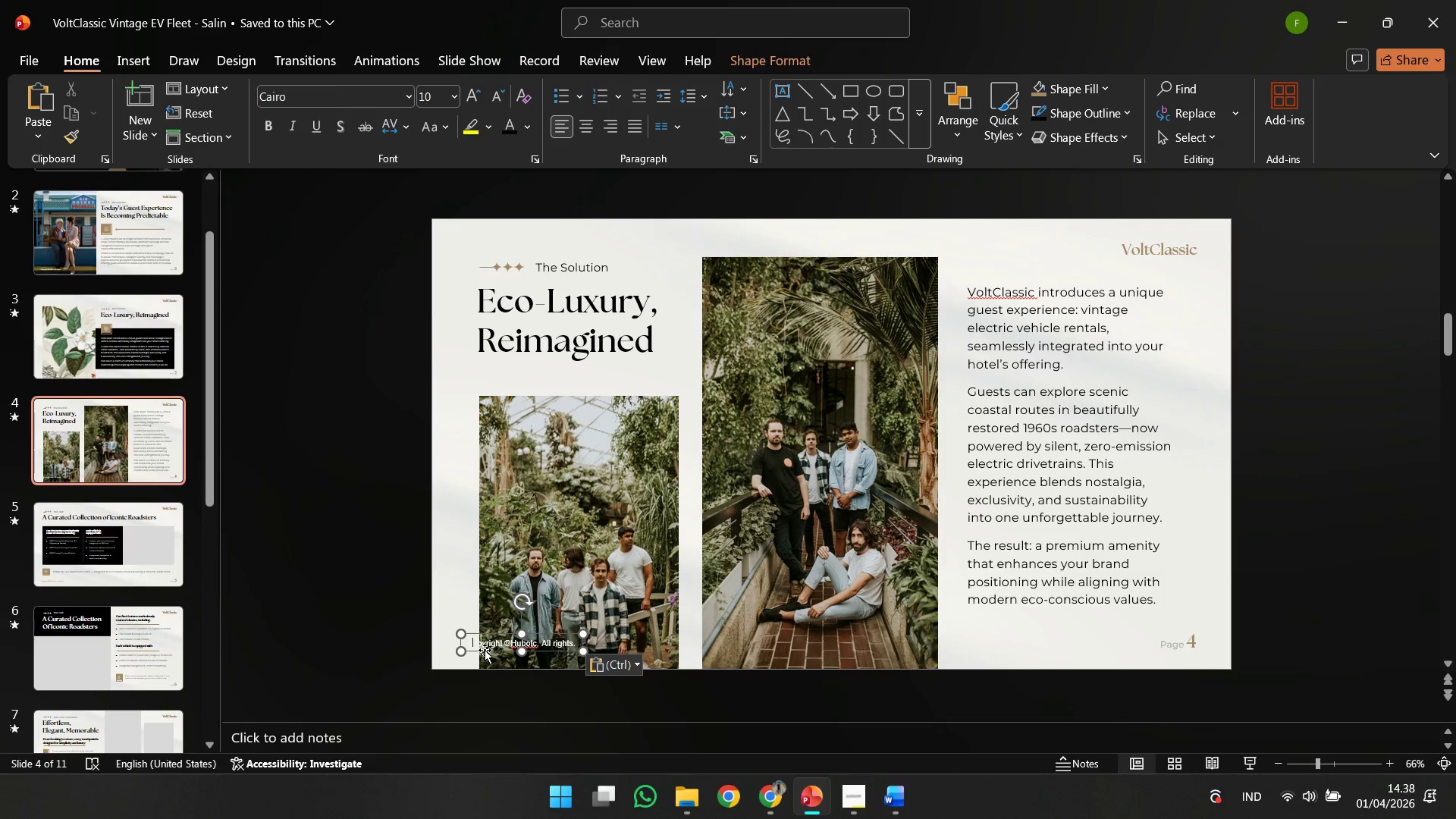 
key(Control+A)
 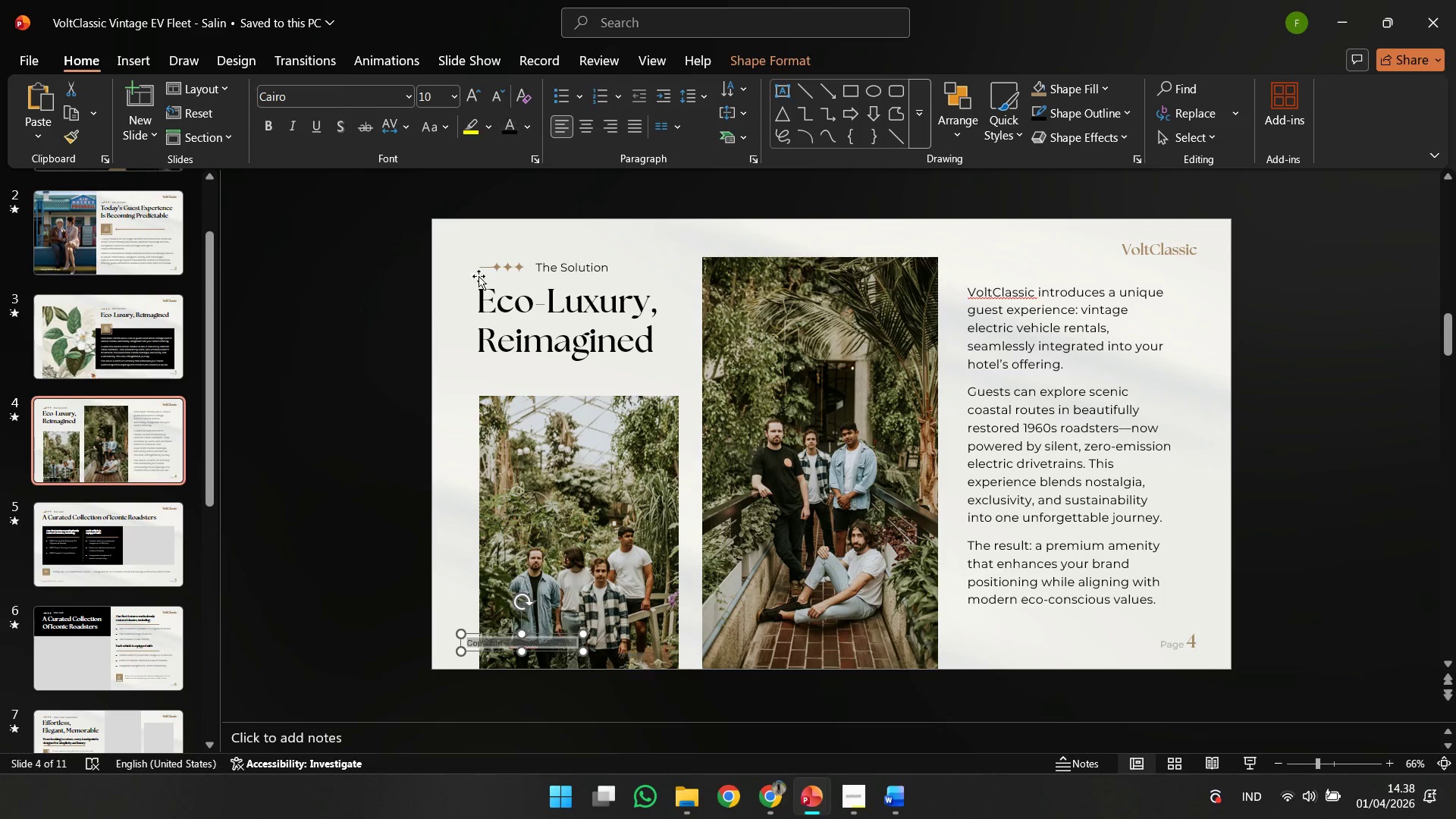 
double_click([375, 466])
 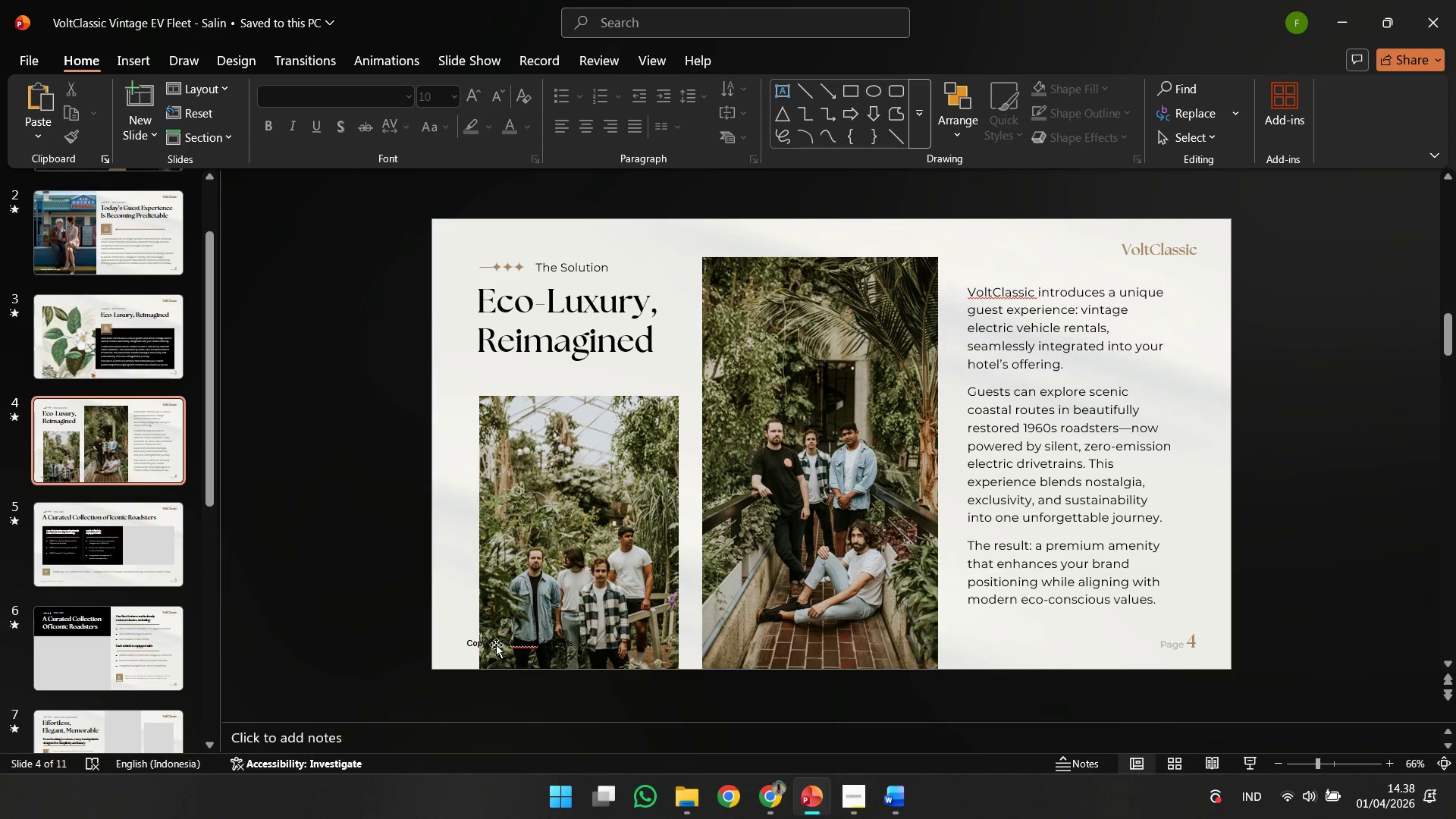 
left_click([494, 639])
 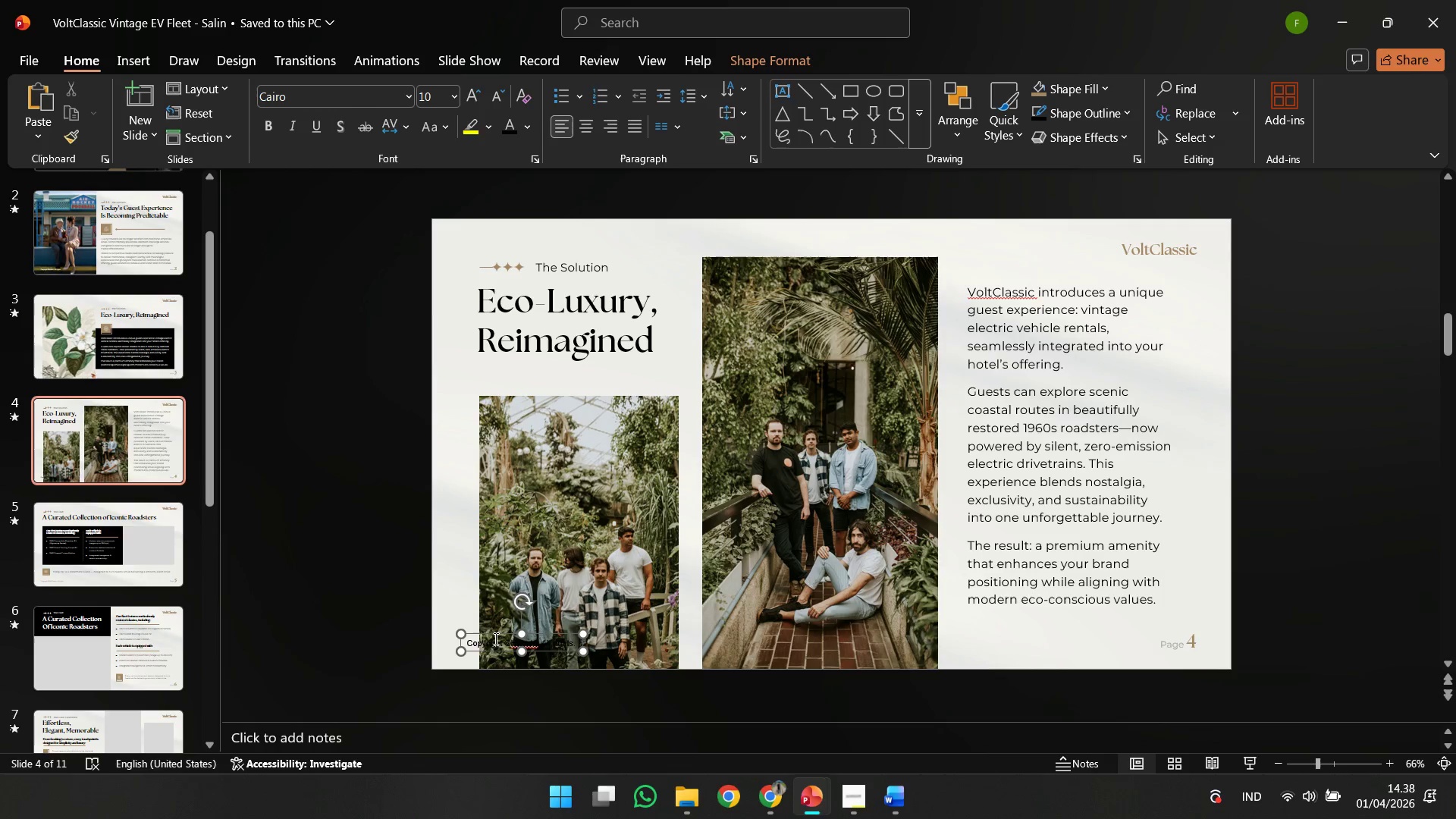 
key(Control+A)
 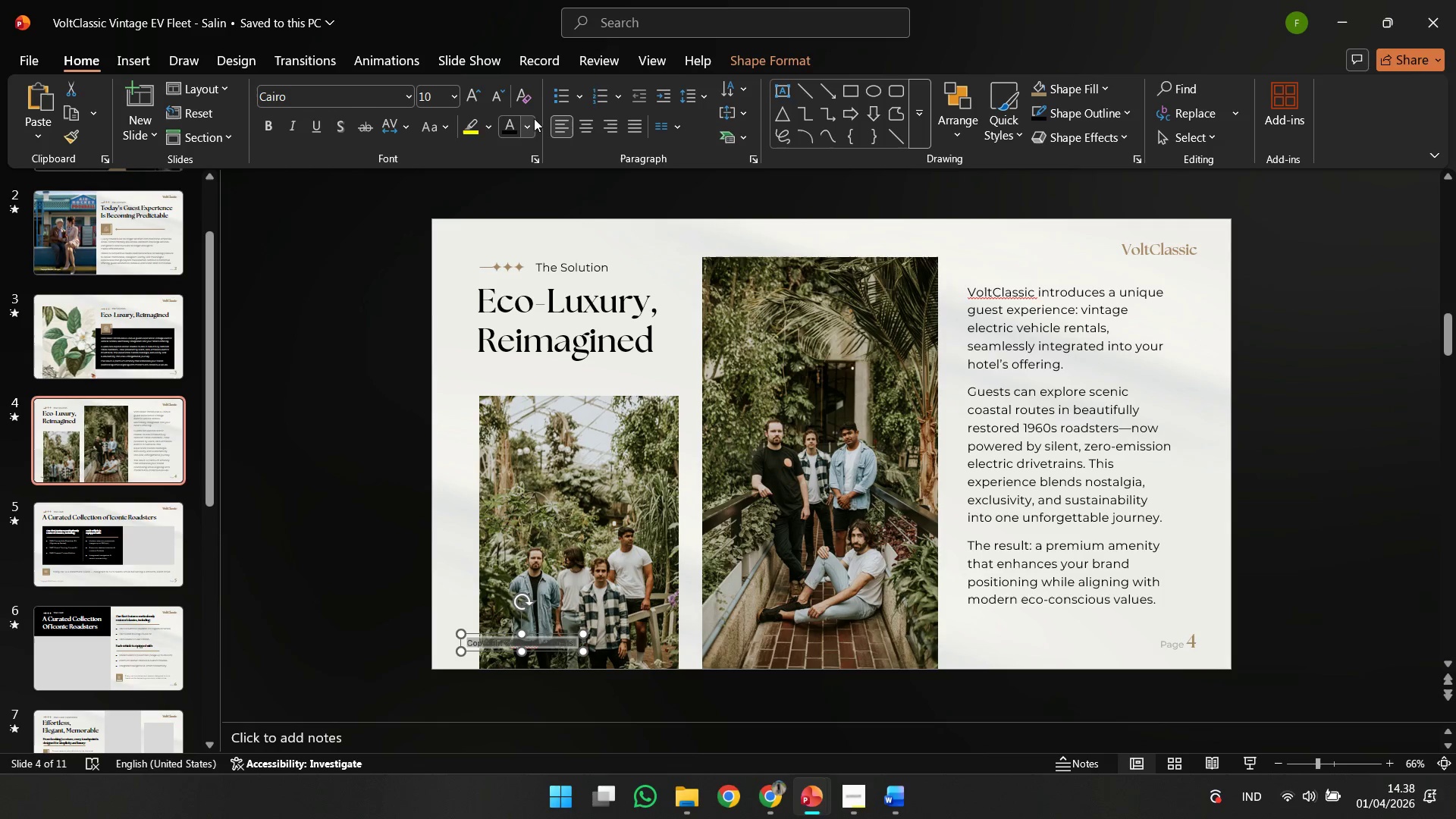 
left_click([533, 121])
 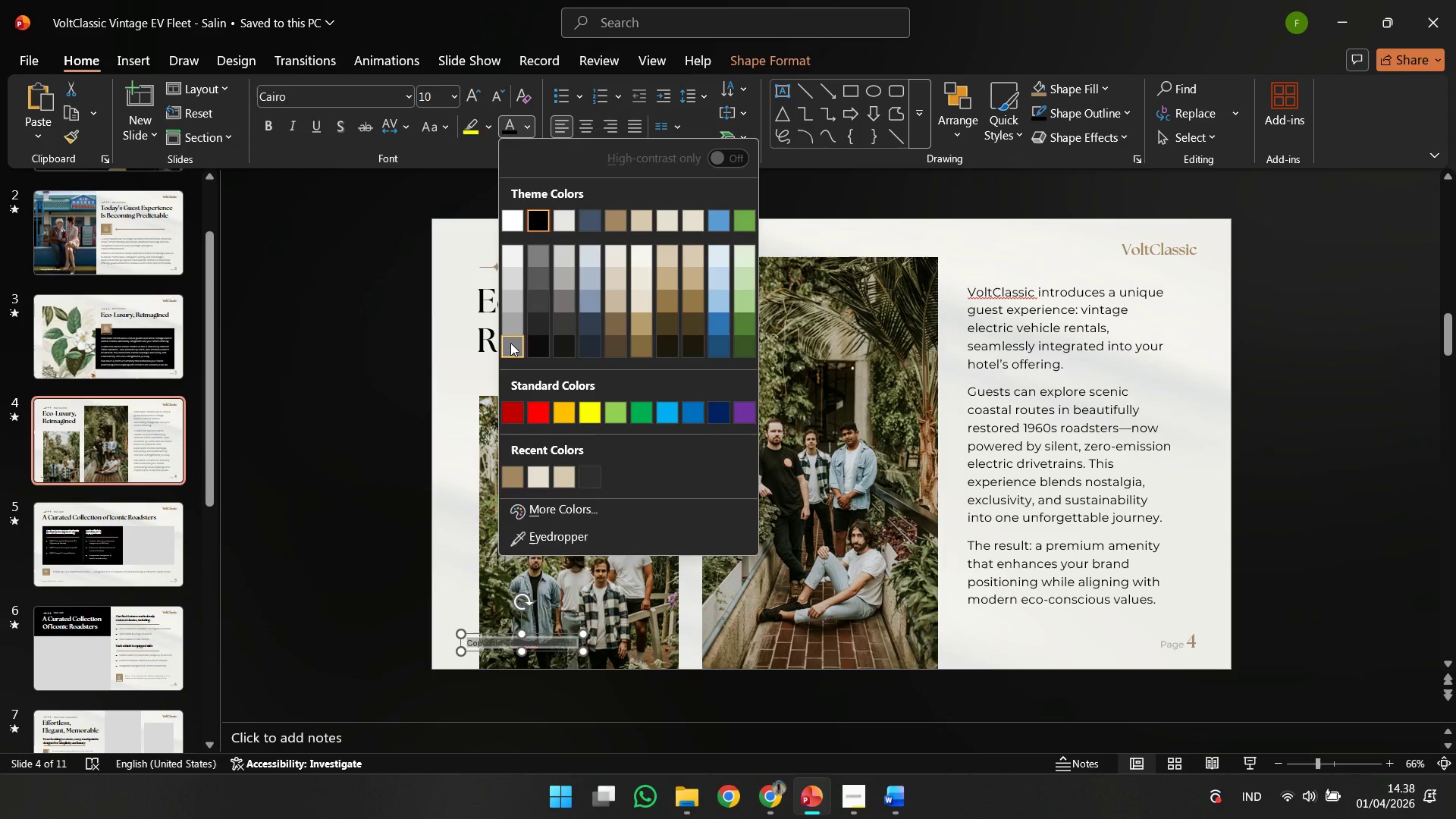 
double_click([371, 458])
 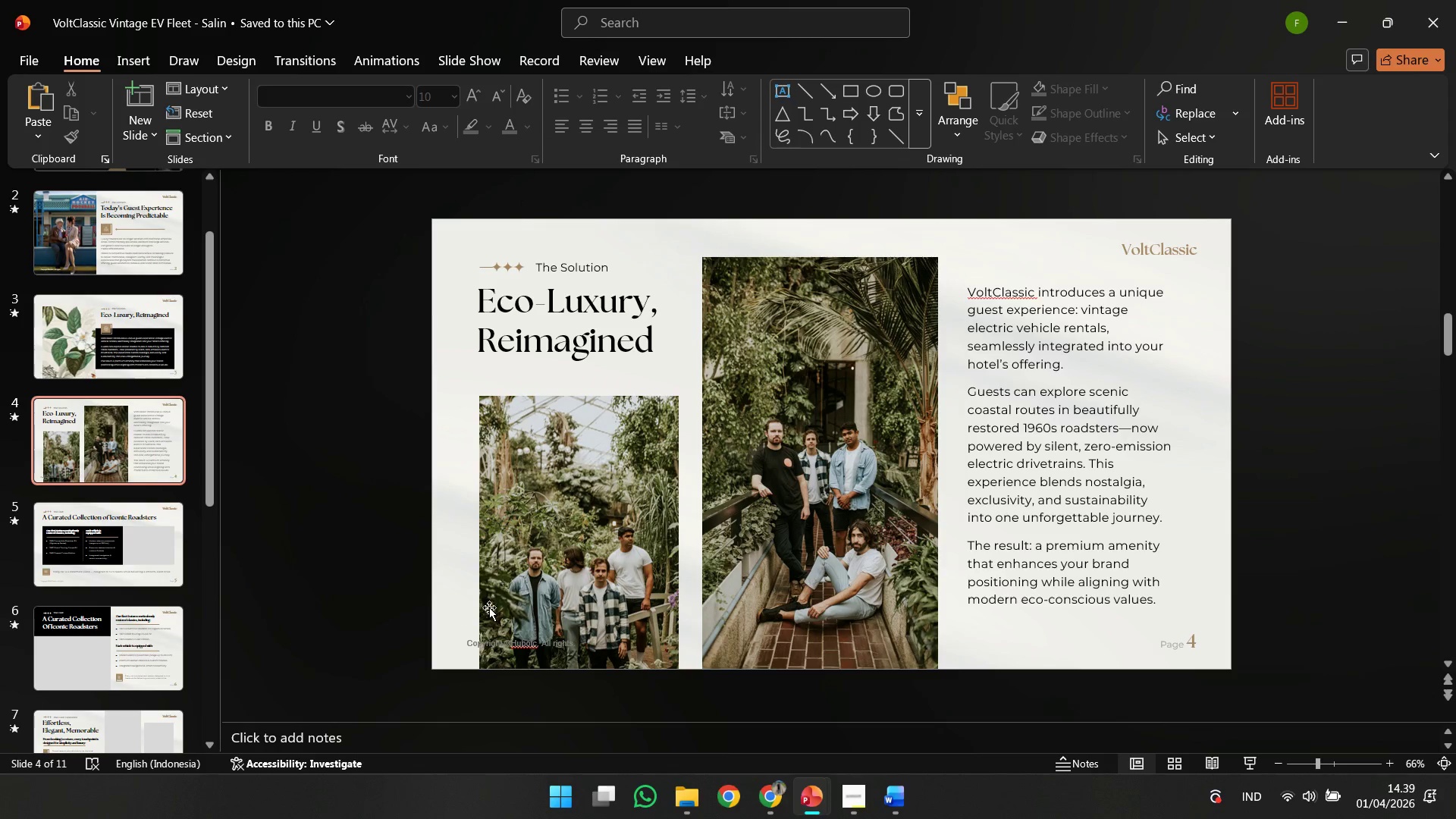 
left_click([482, 639])
 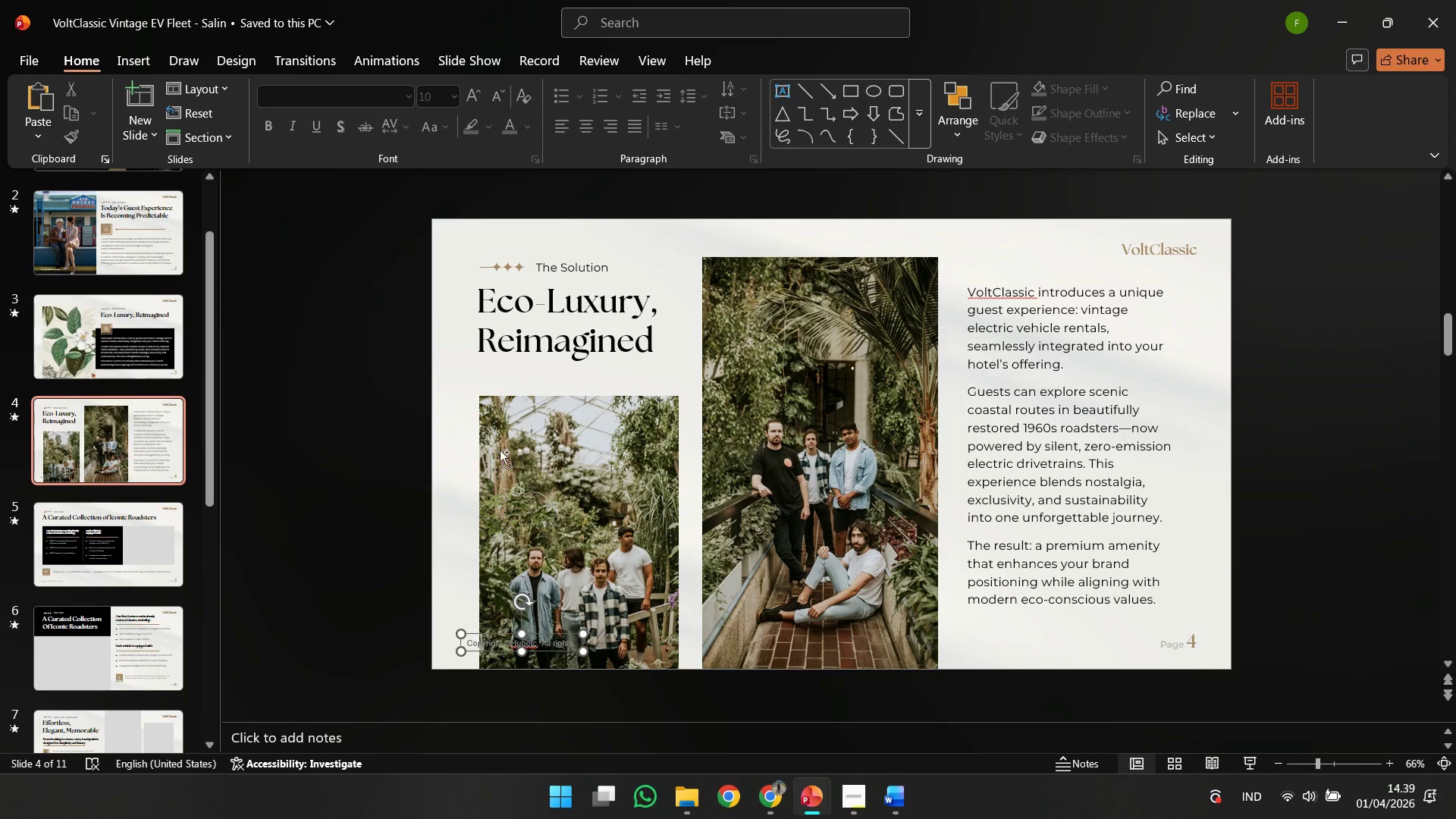 
key(Control+A)
 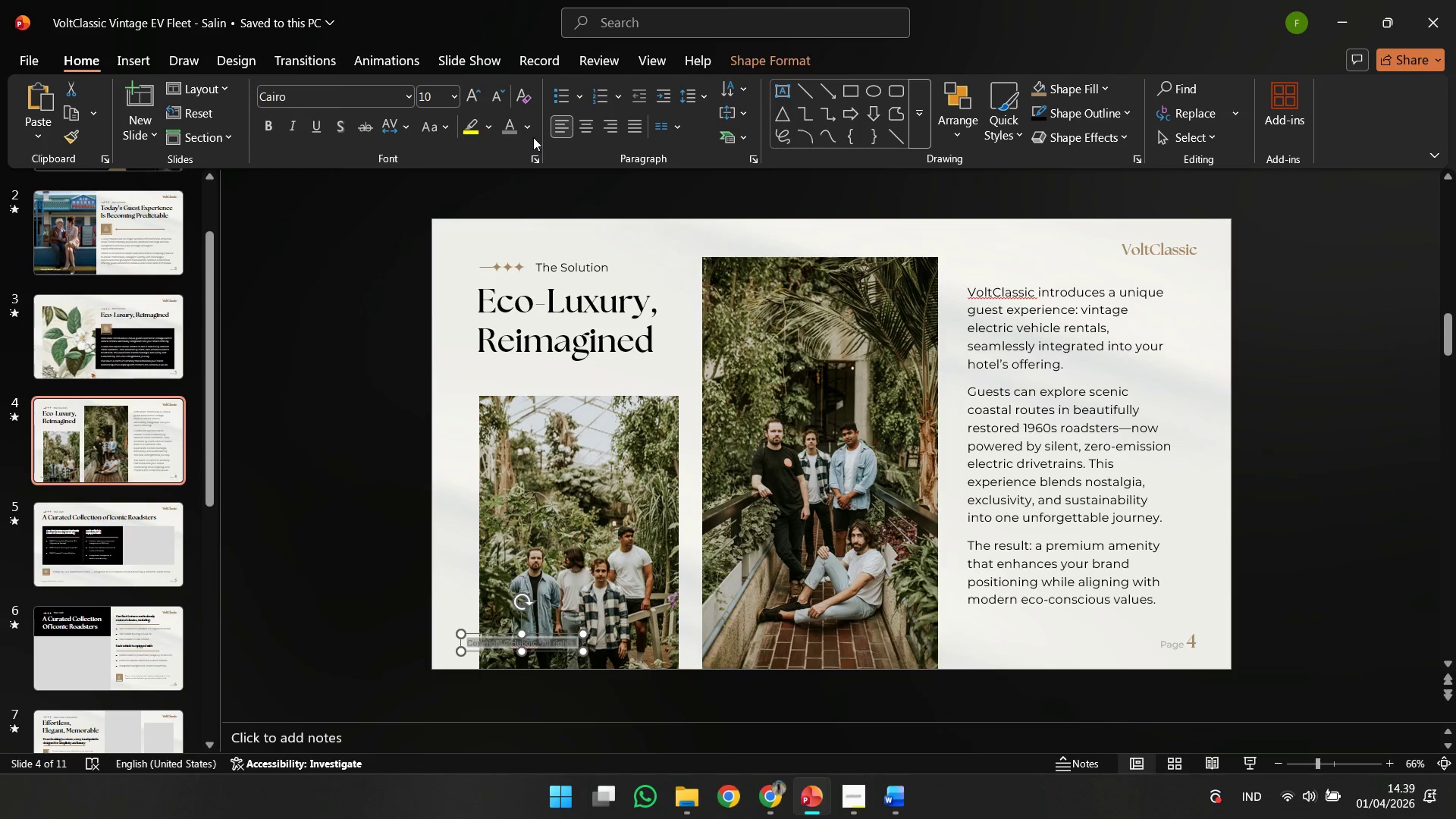 
double_click([529, 130])
 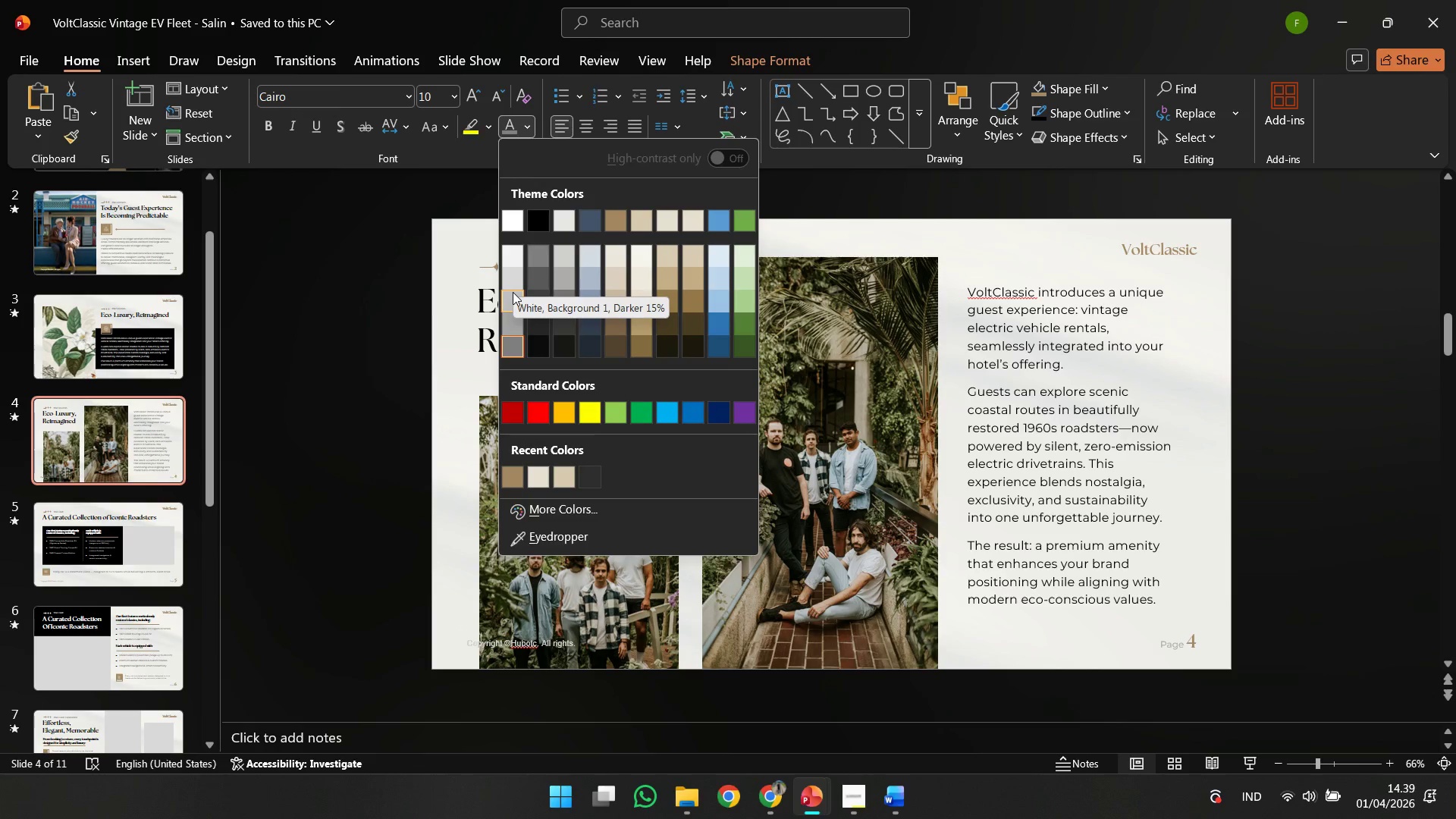 
left_click([513, 294])
 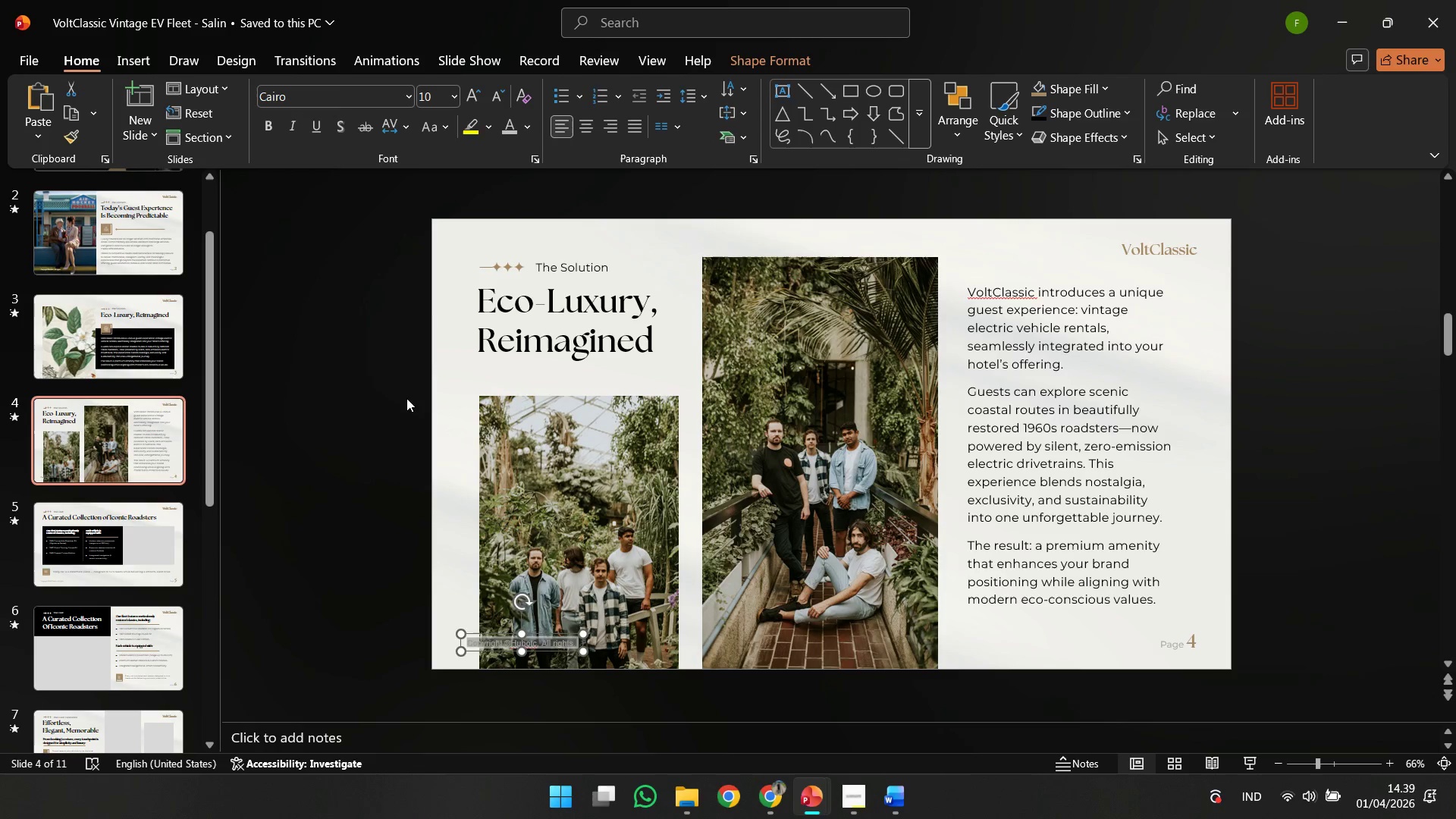 
double_click([406, 398])
 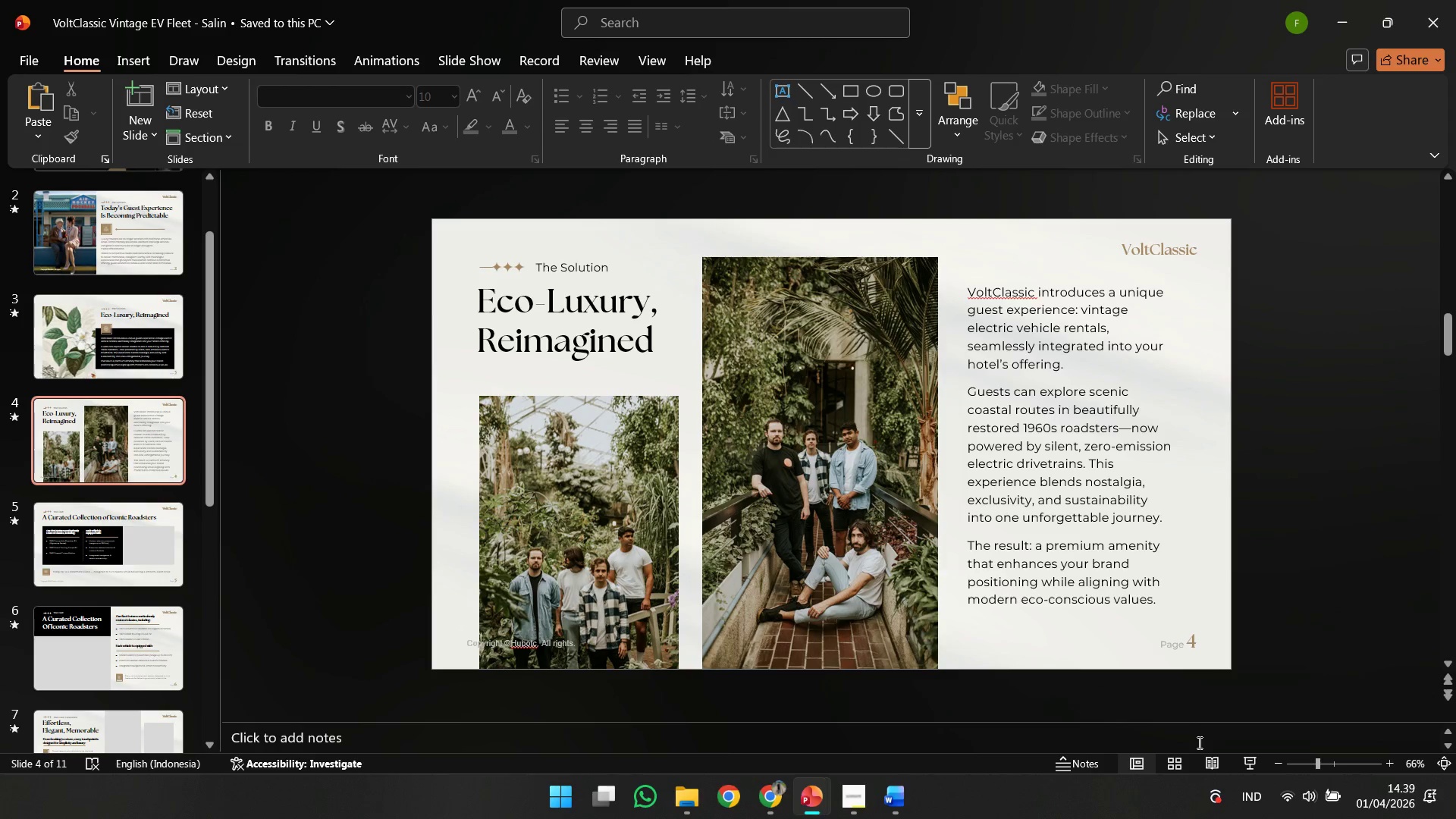 
left_click([1202, 757])
 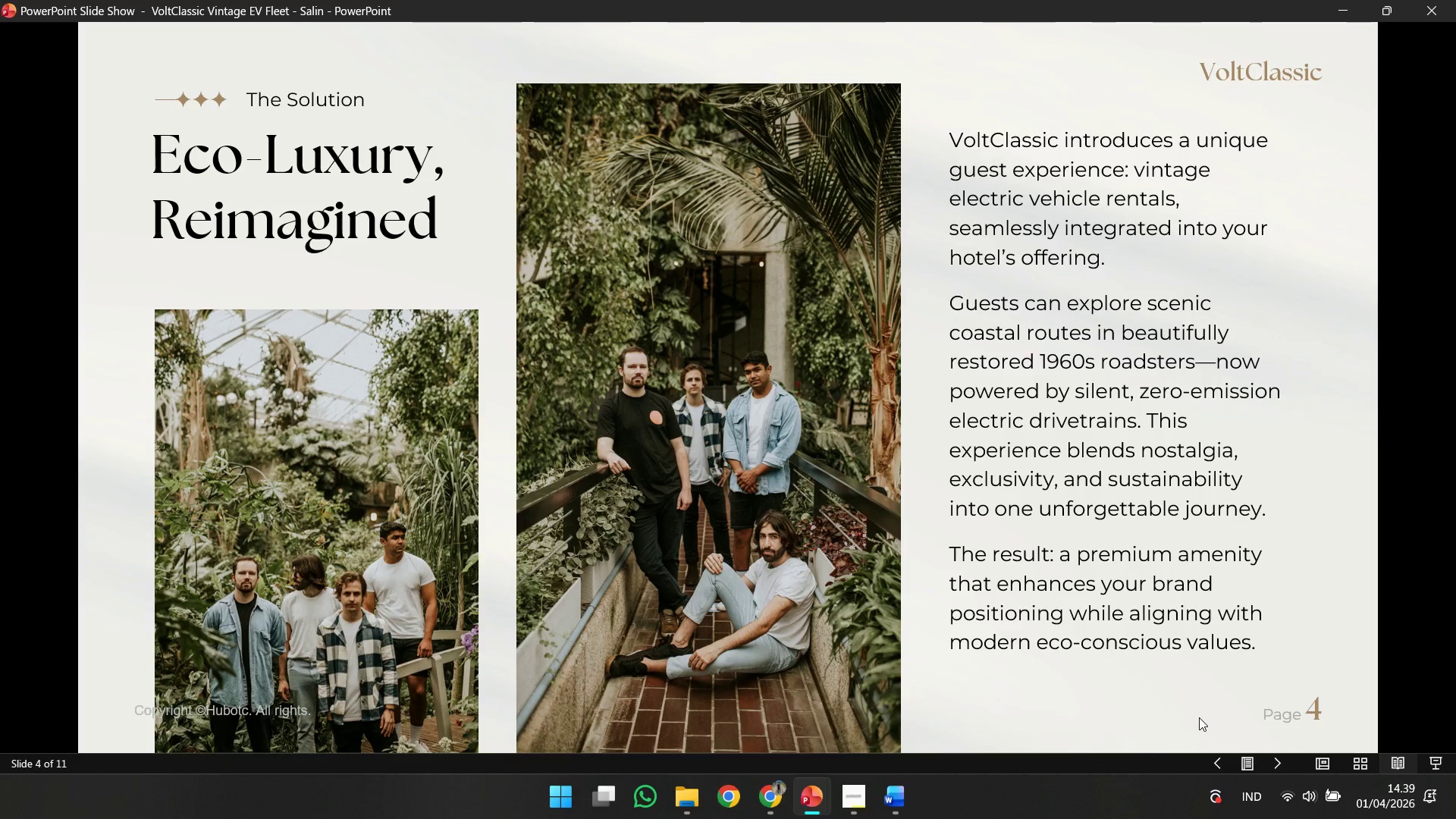 
wait(5.22)
 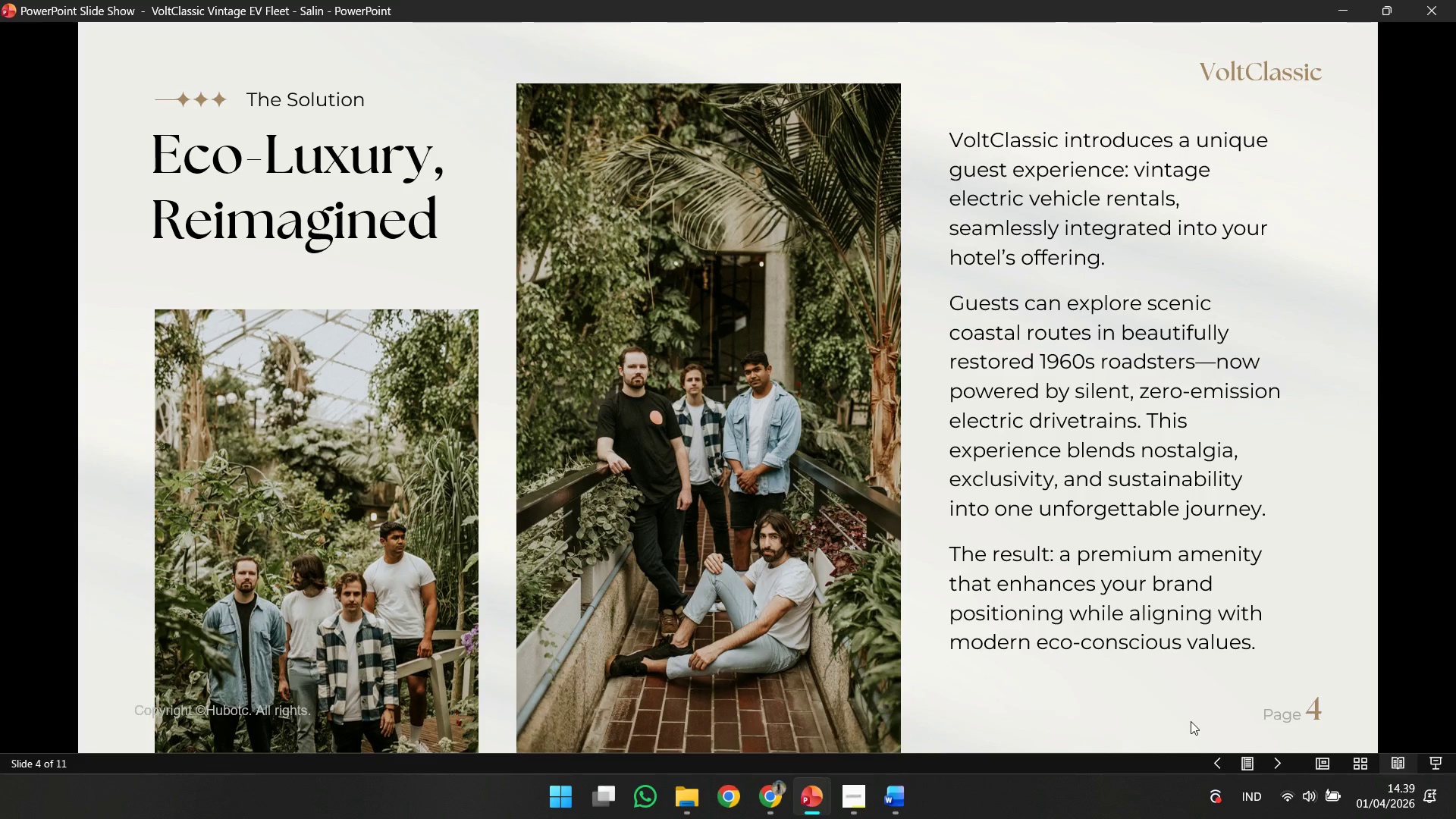 
key(Escape)
 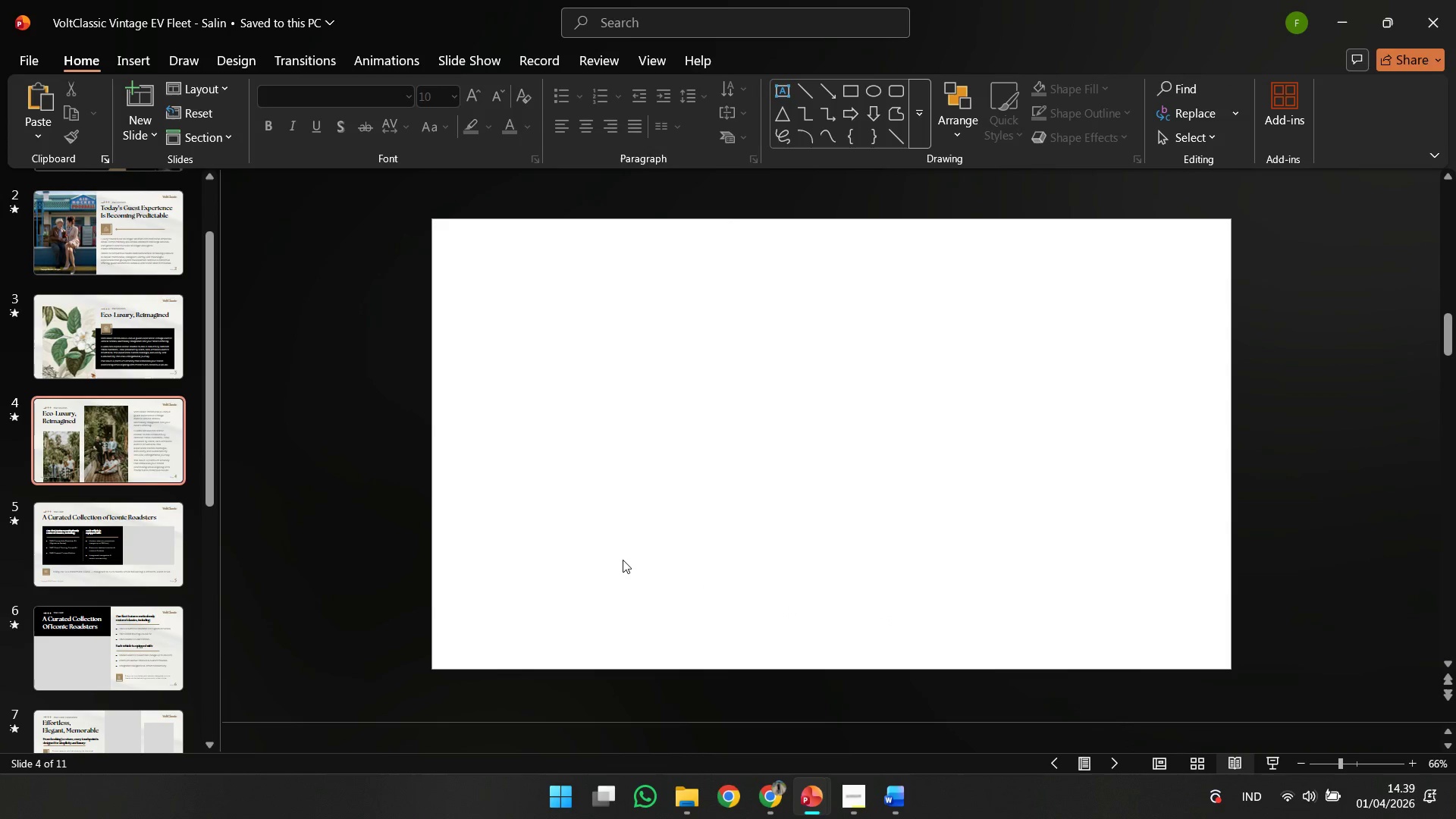 
left_click([623, 560])
 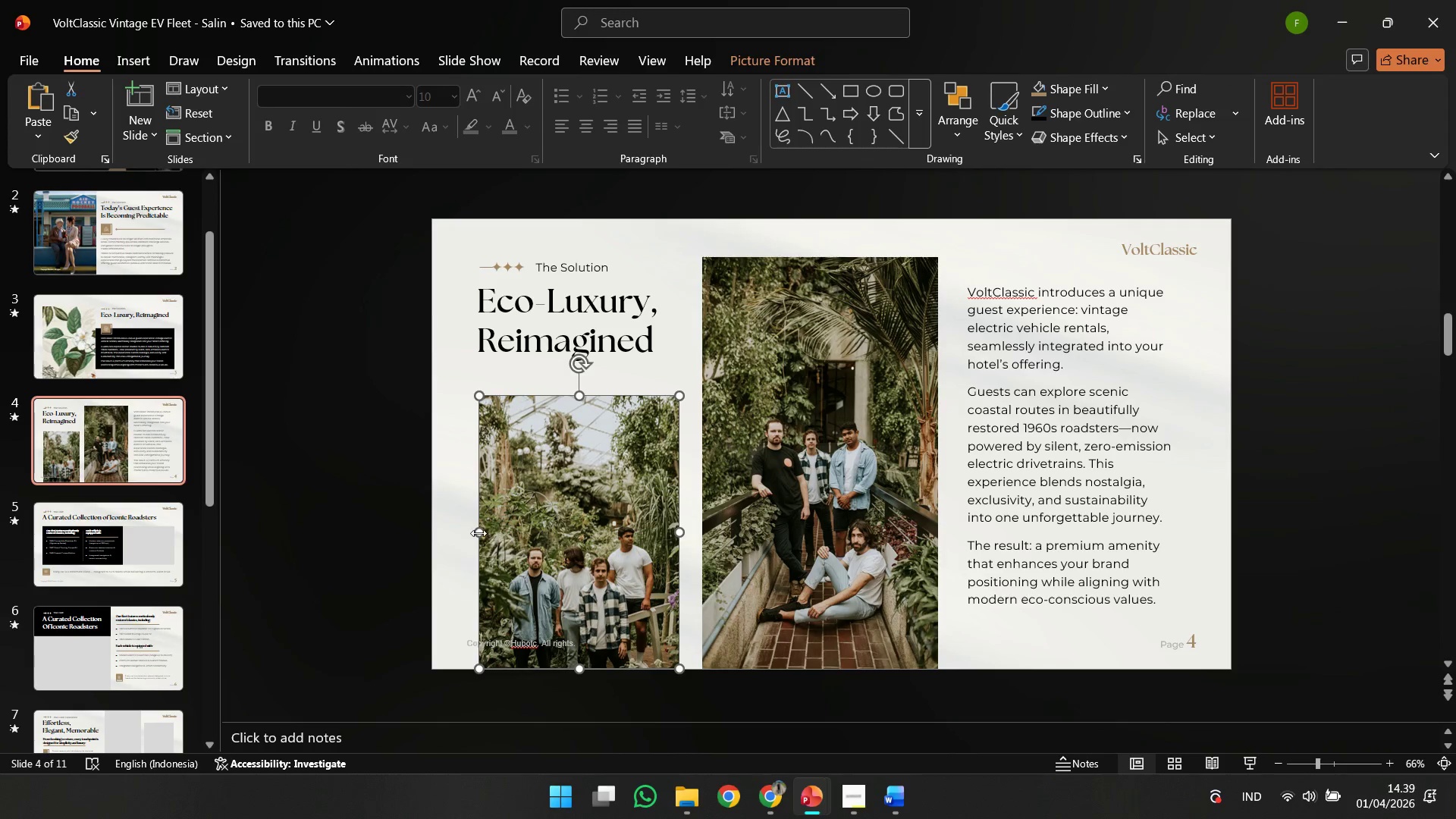 
left_click_drag(start_coordinate=[478, 533], to_coordinate=[433, 533])
 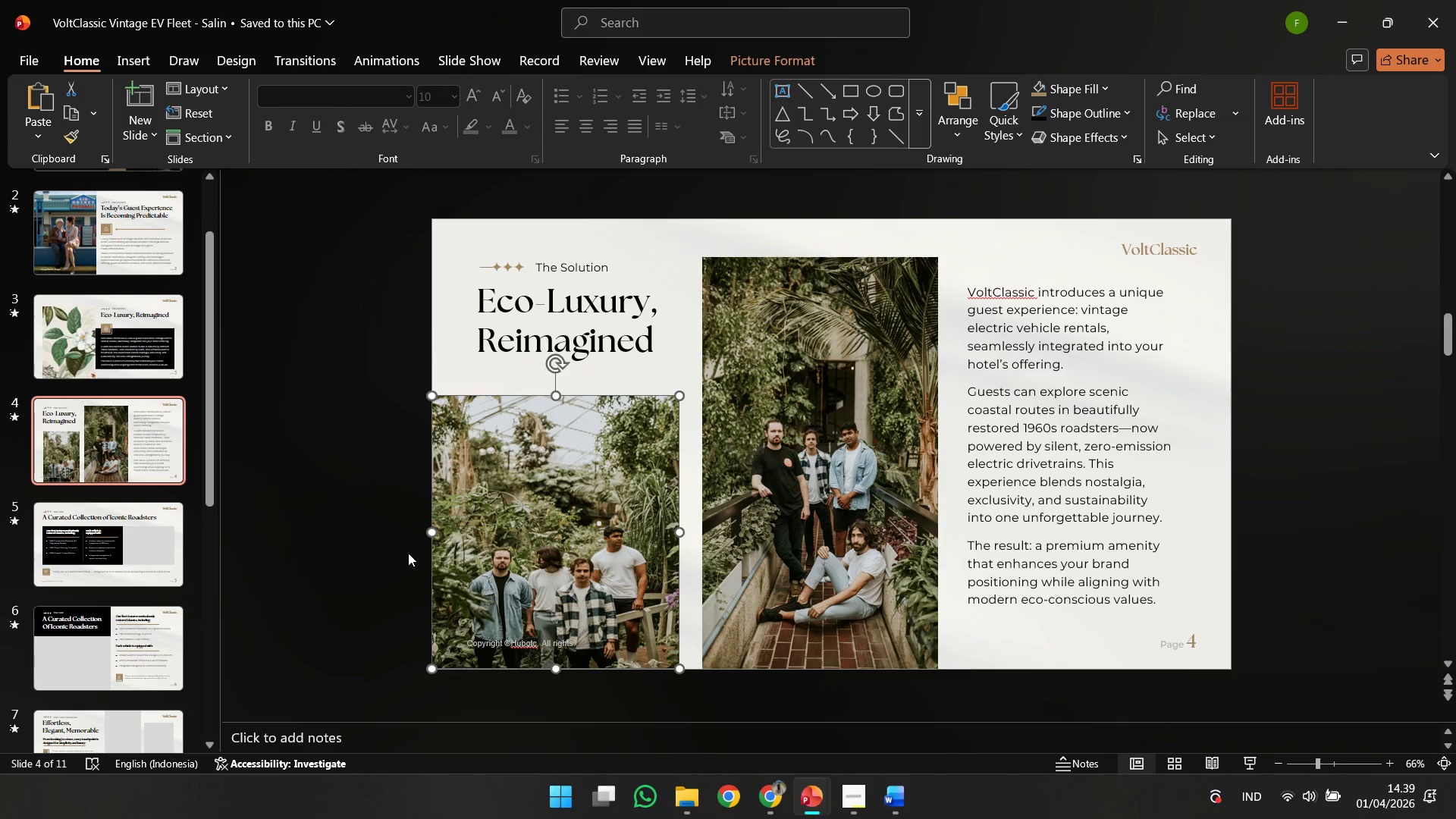 
left_click([408, 553])
 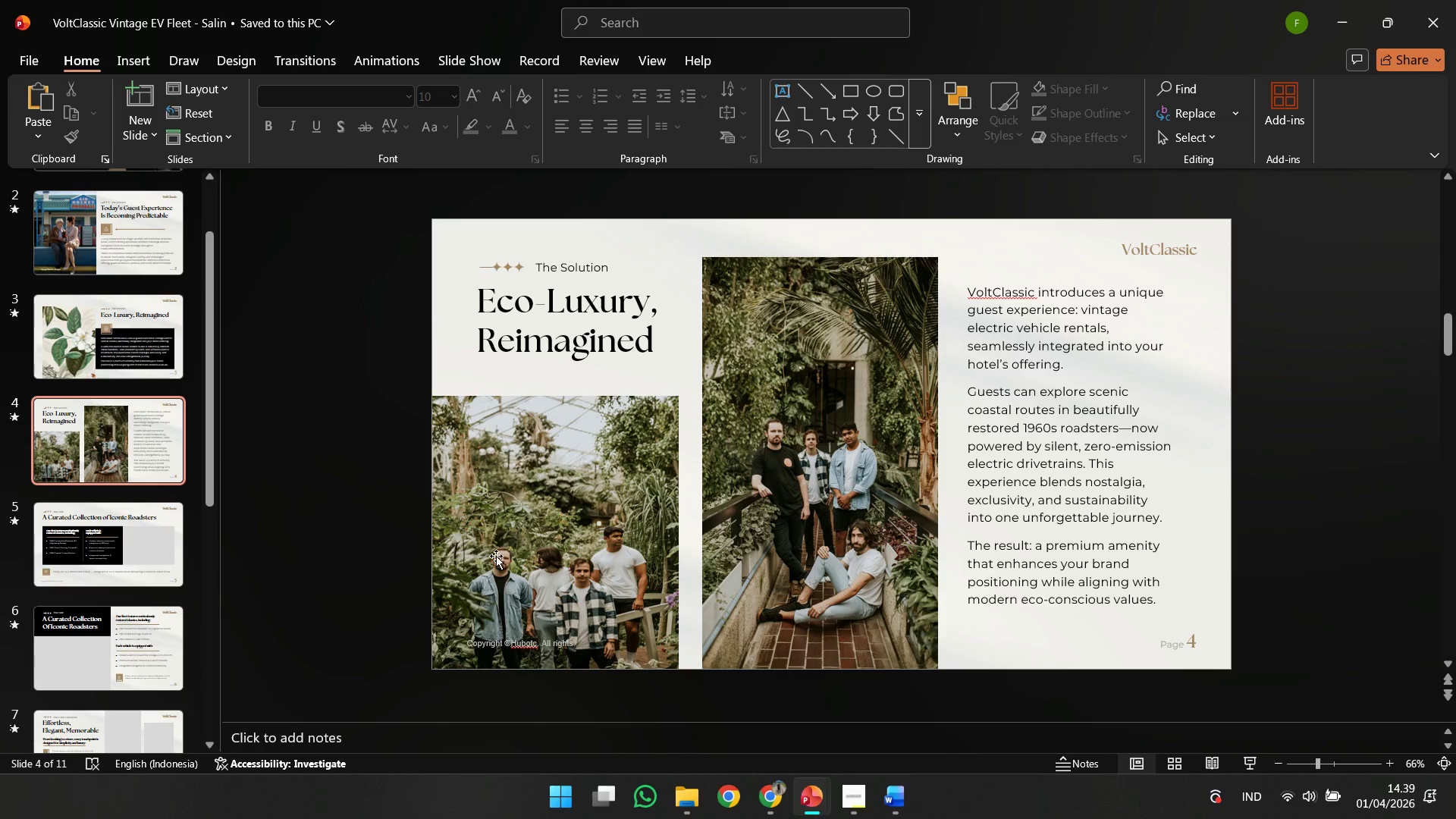 
key(Control+Z)
 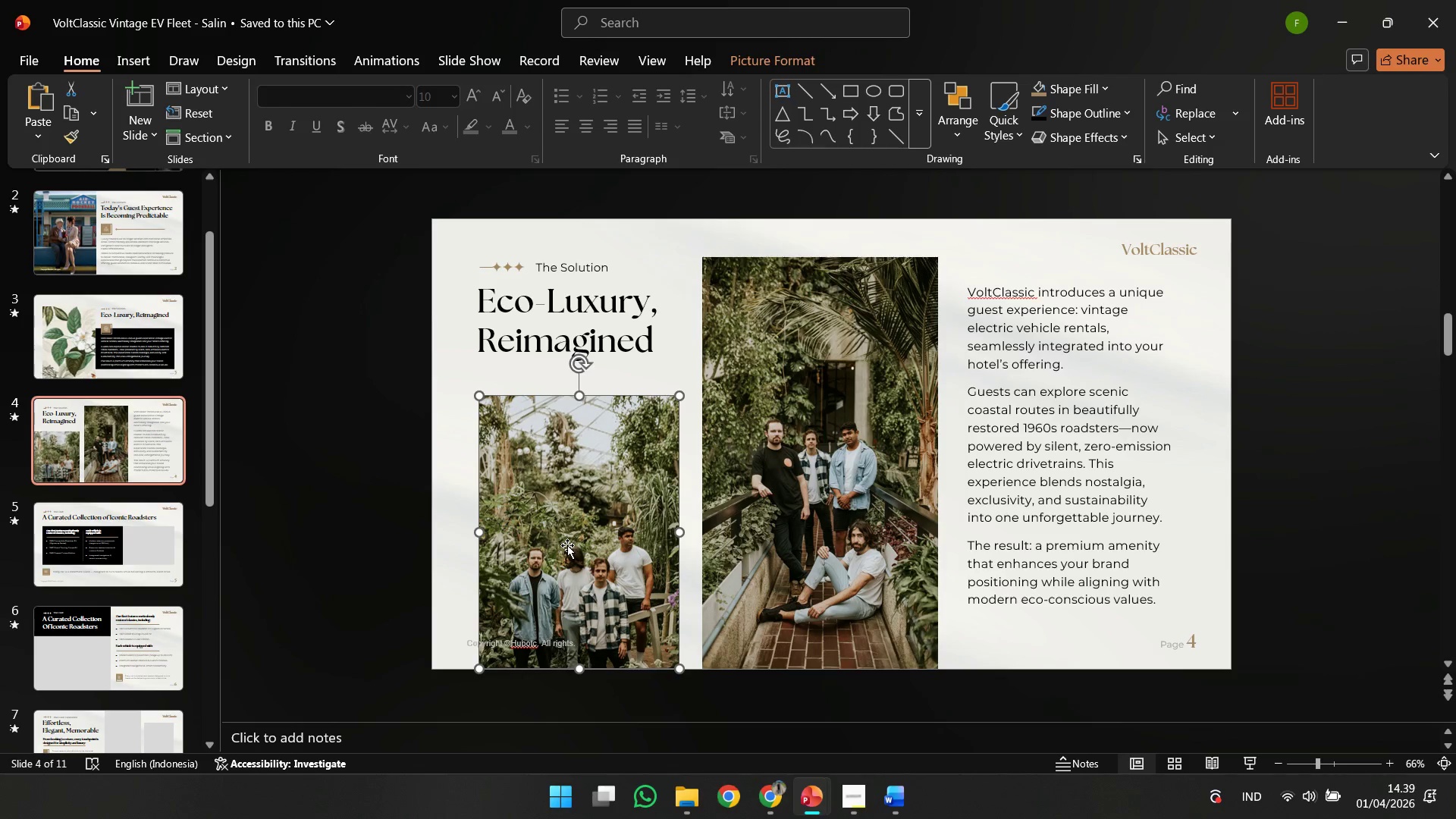 
left_click([567, 545])
 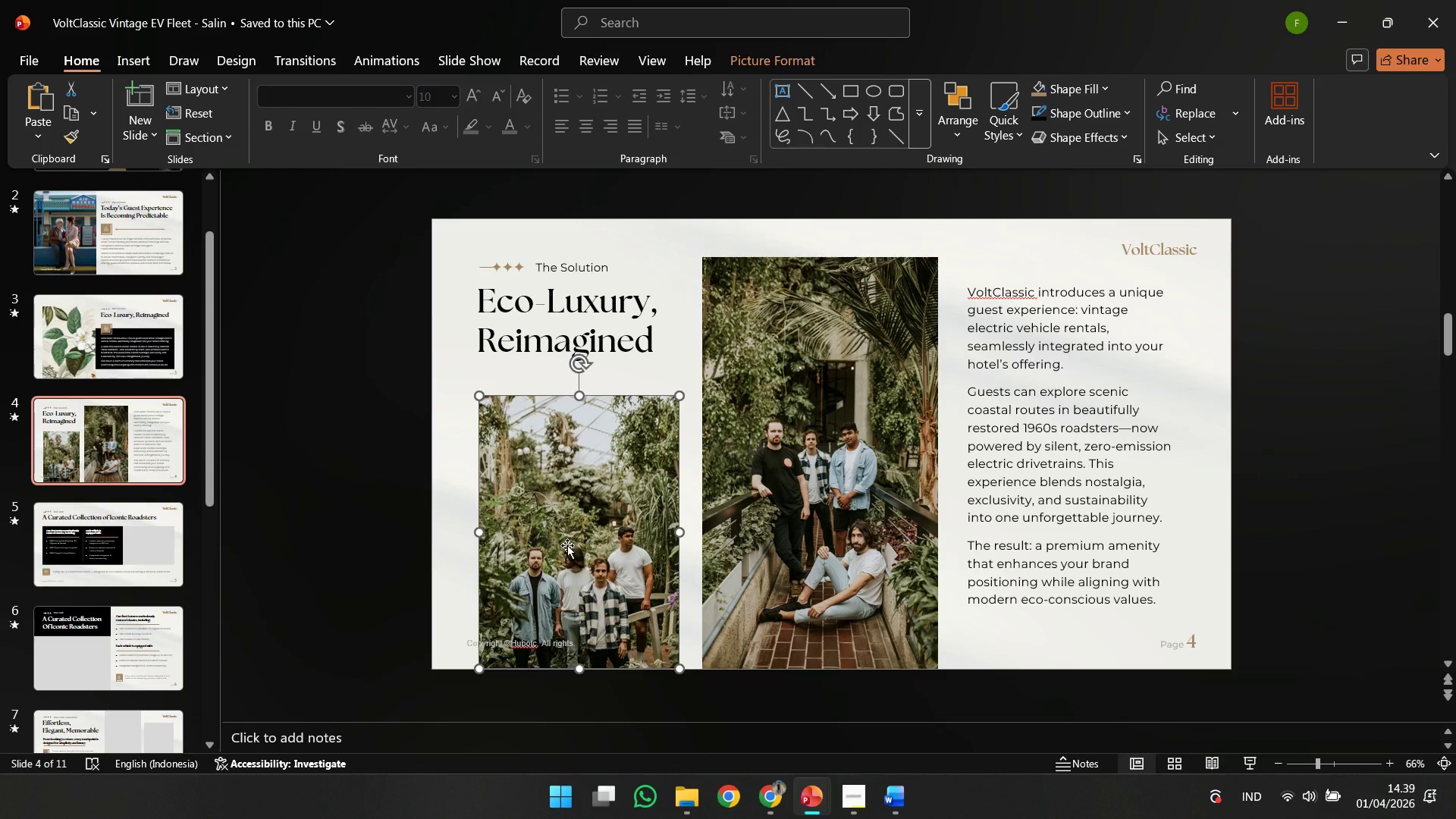 
key(Delete)
 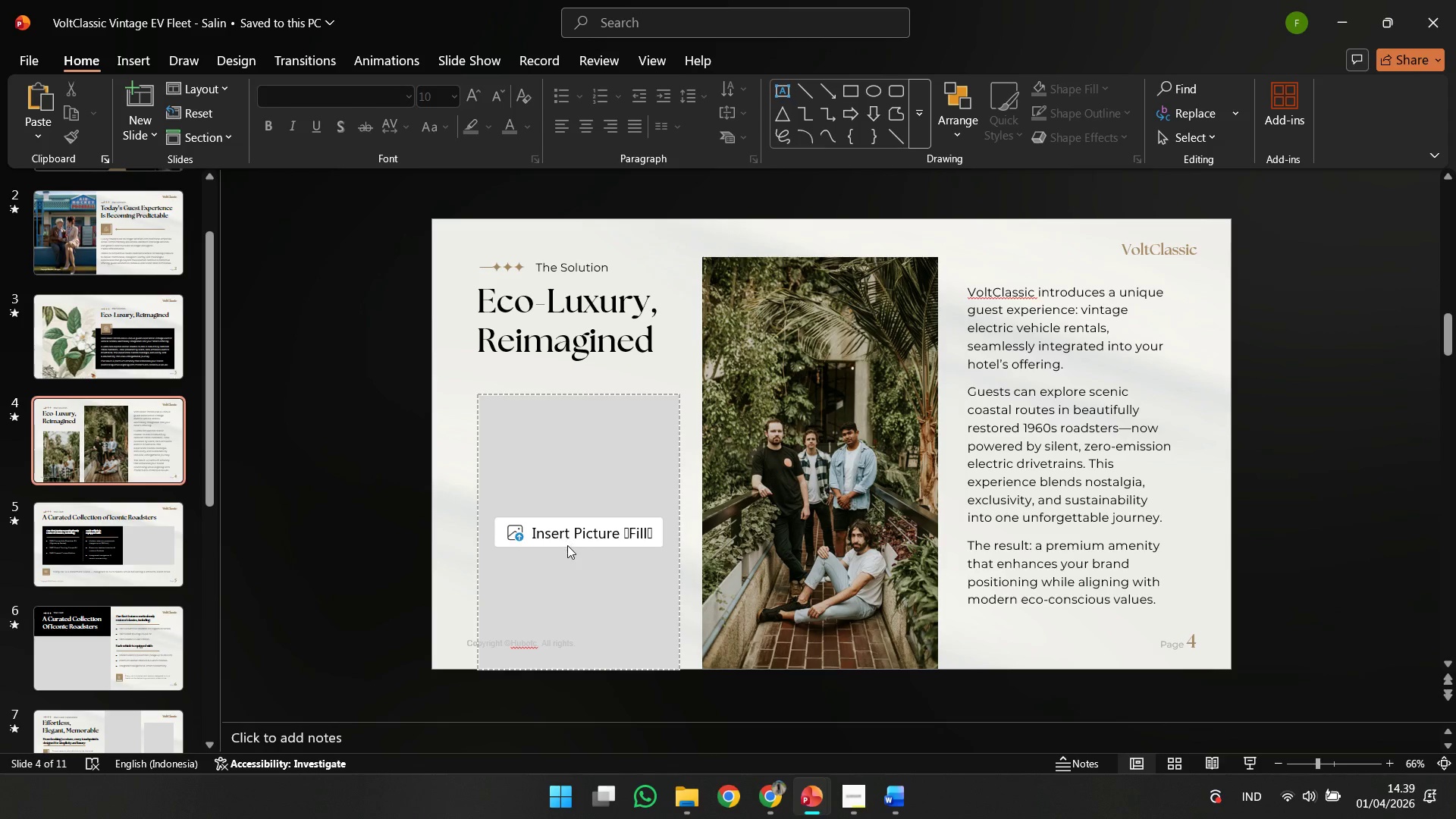 
key(Control+Z)
 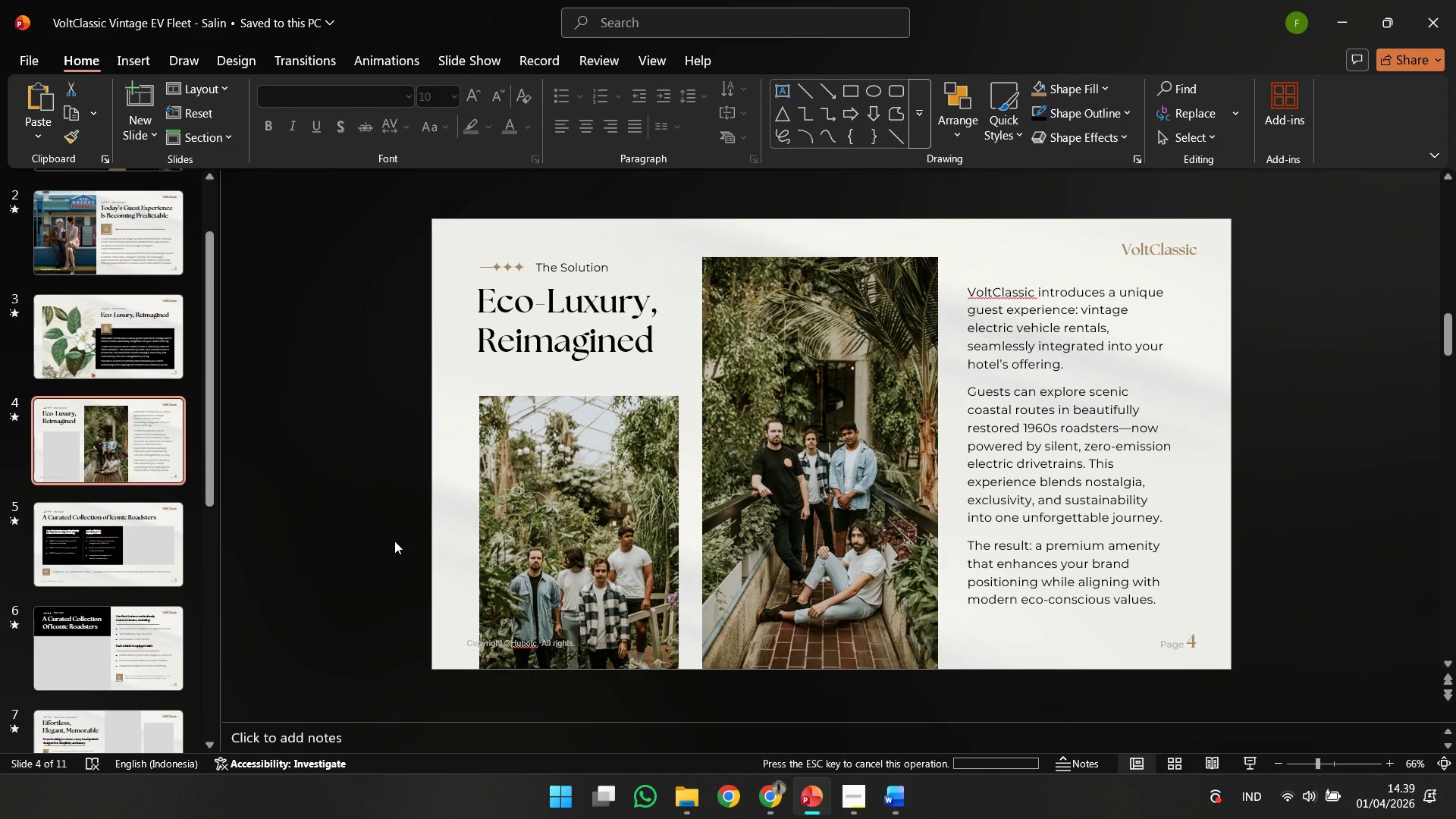 
left_click_drag(start_coordinate=[394, 541], to_coordinate=[411, 533])
 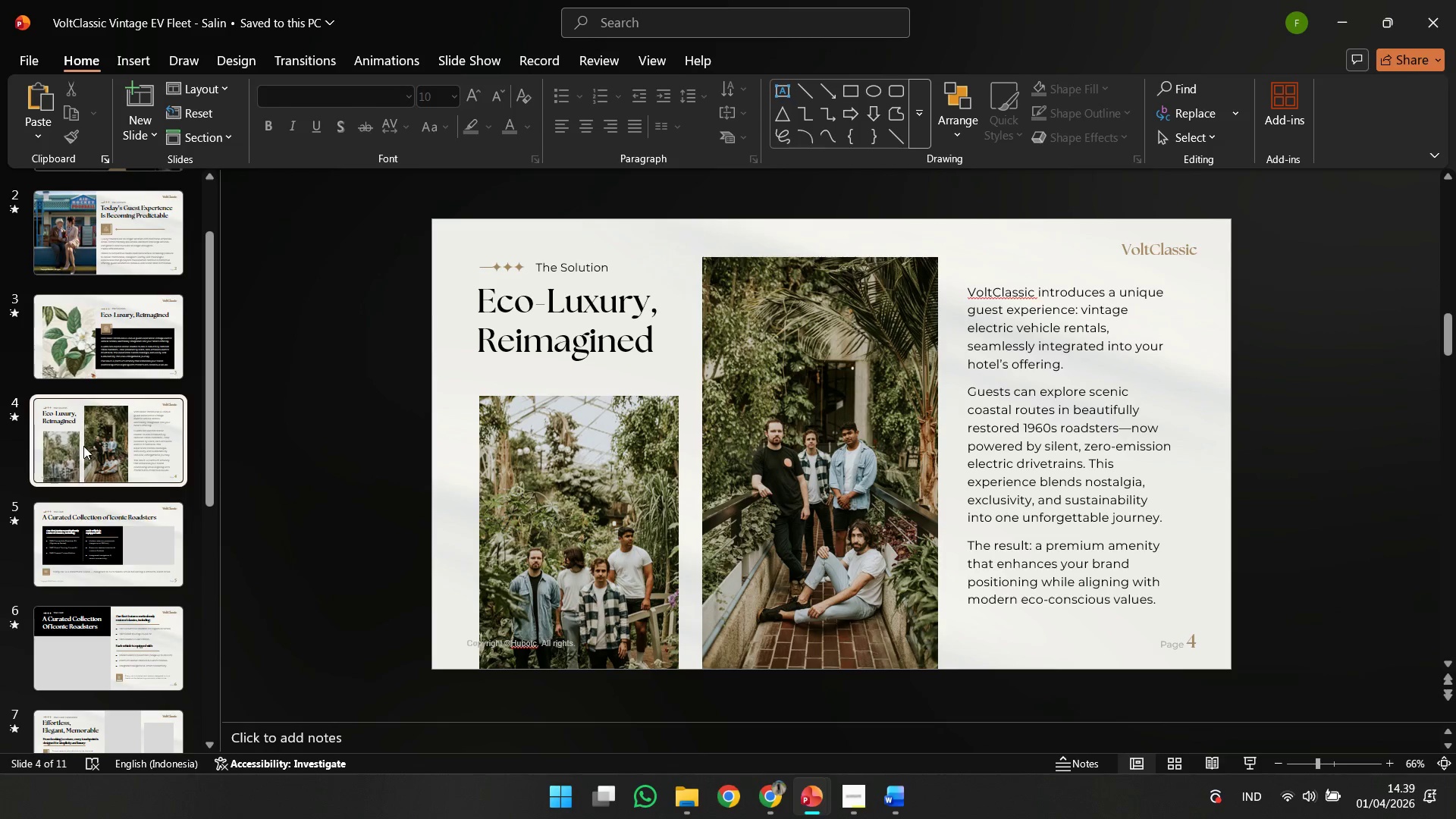 
double_click([83, 446])
 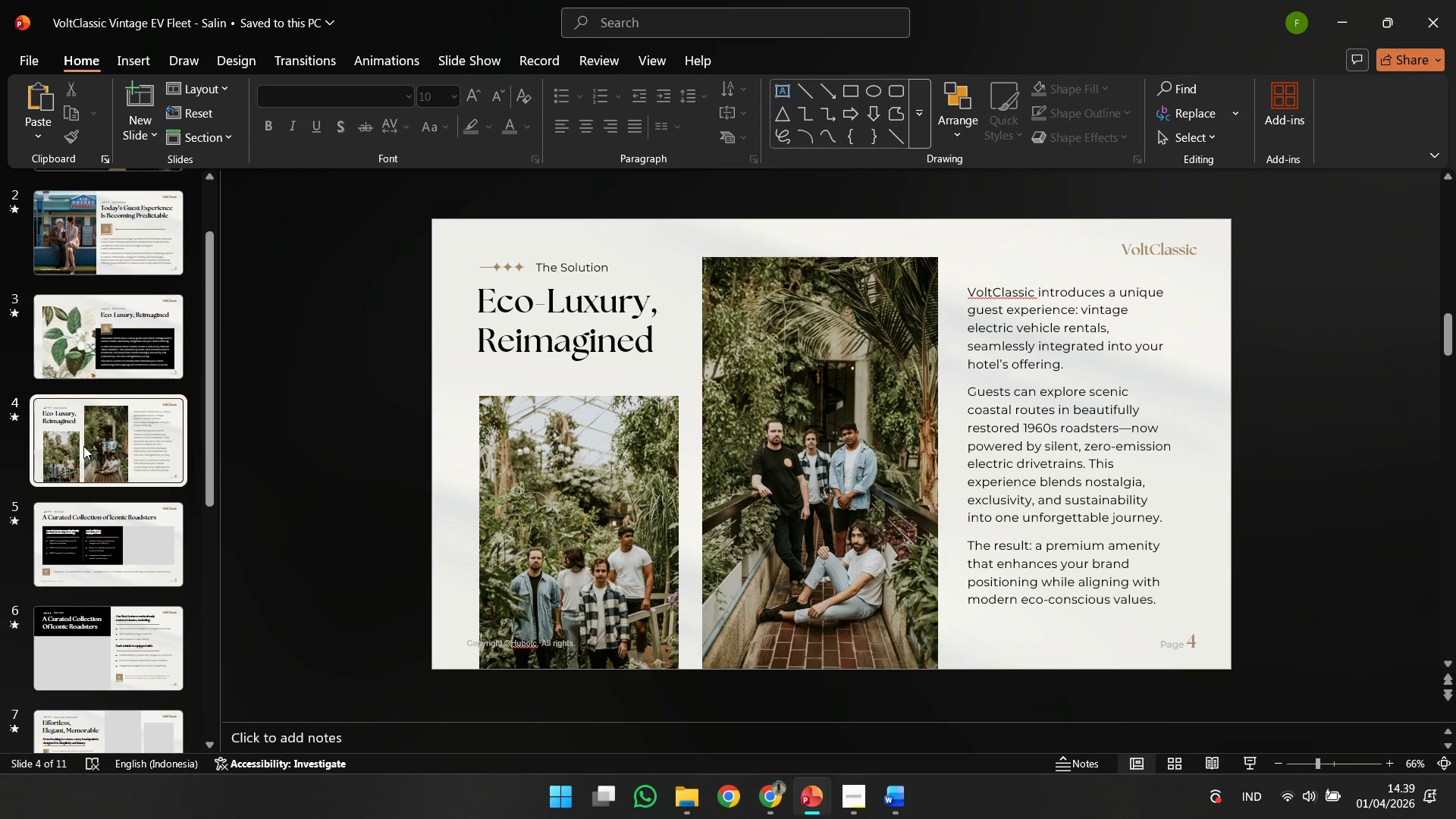 
key(Control+C)
 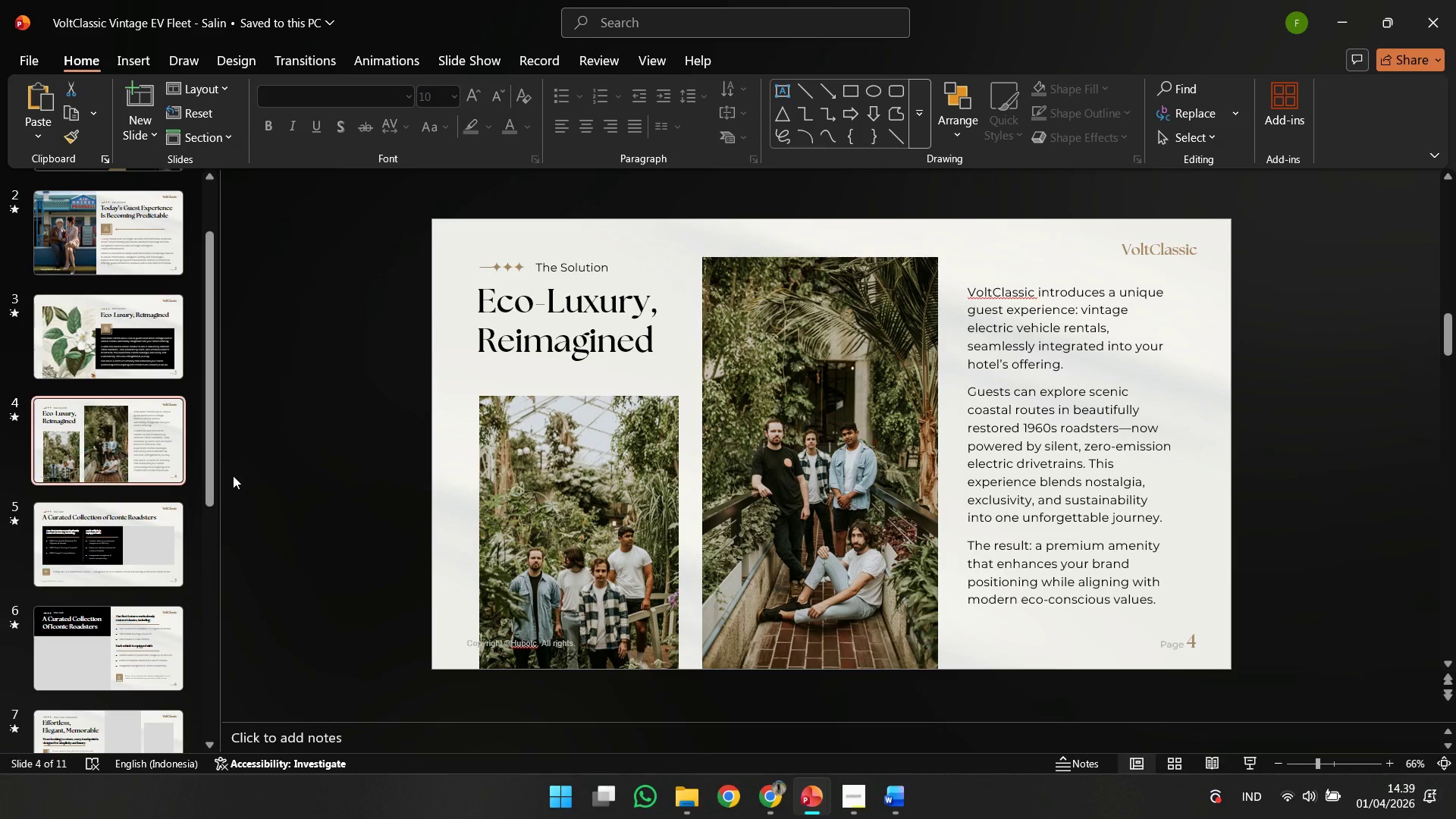 
key(Control+V)
 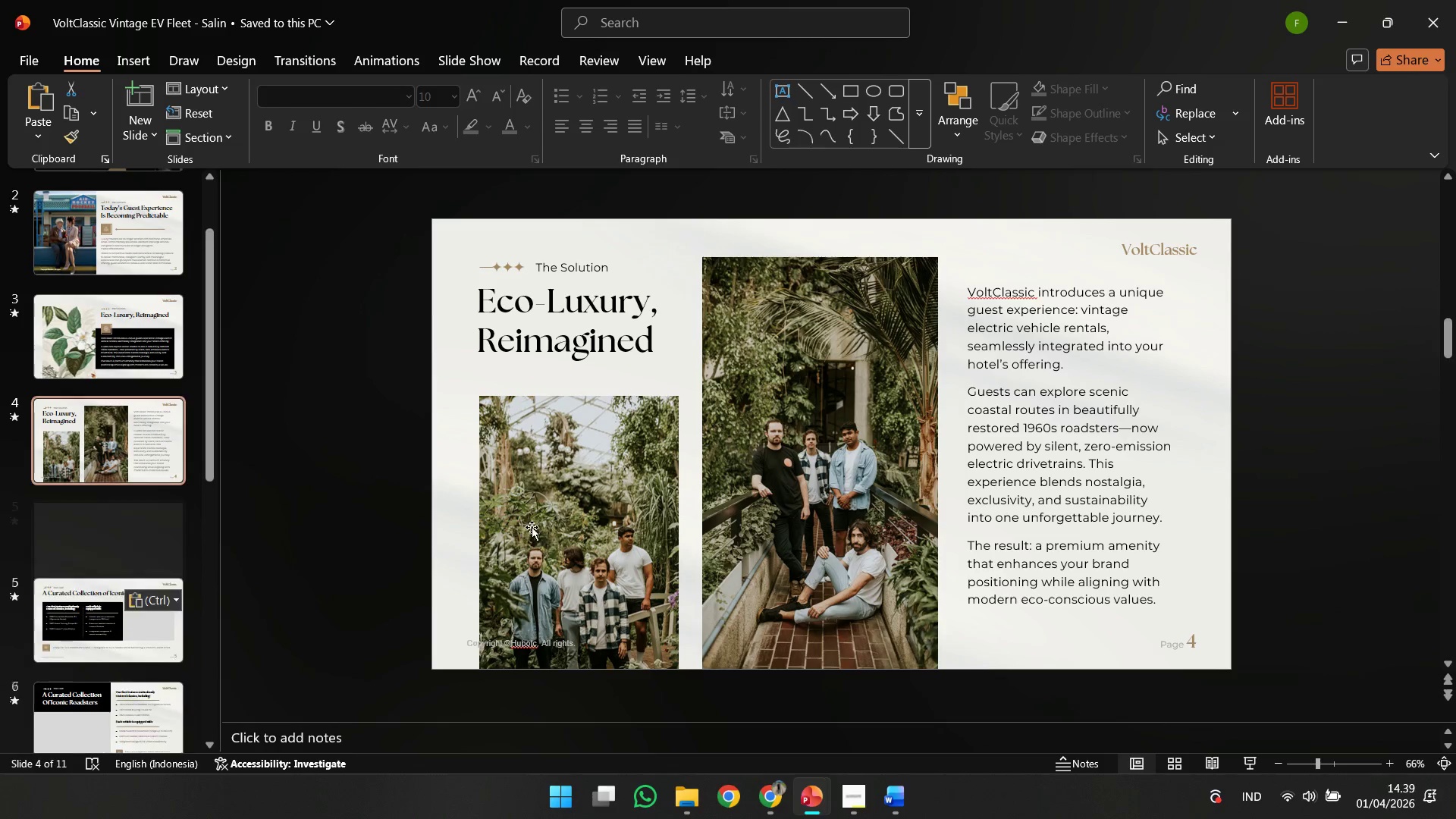 
left_click([532, 527])
 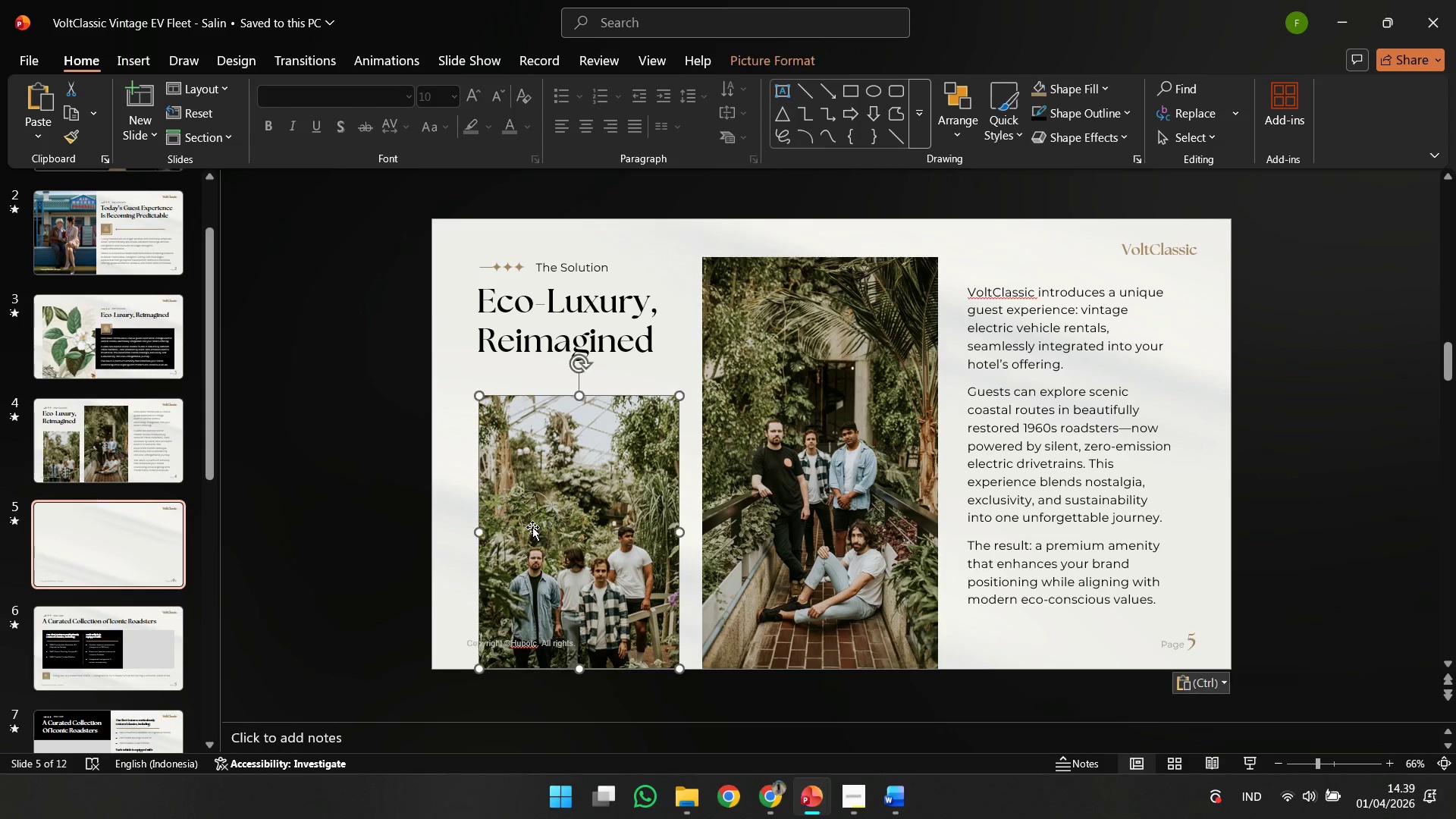 
key(Delete)
 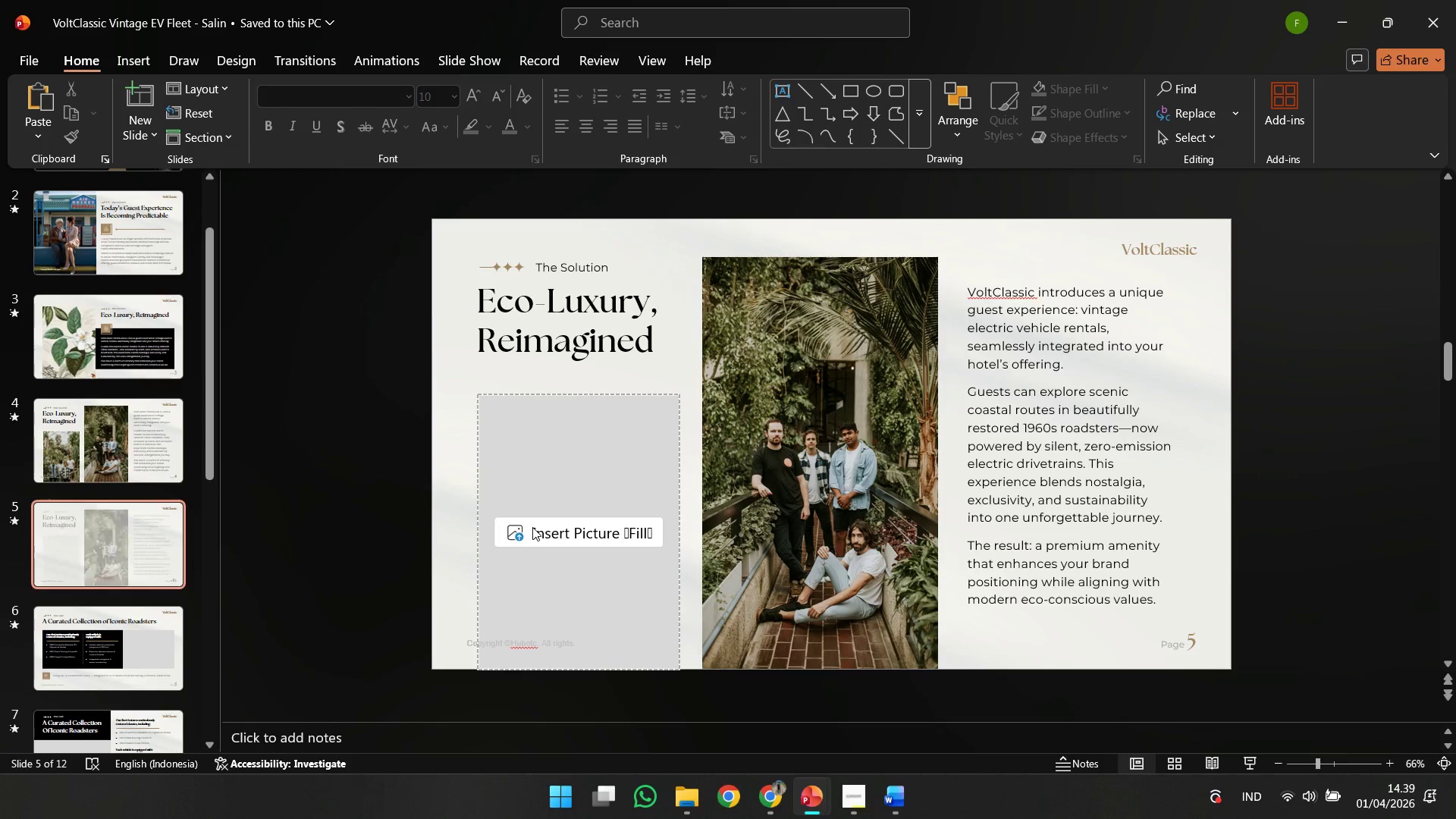 
left_click([532, 527])
 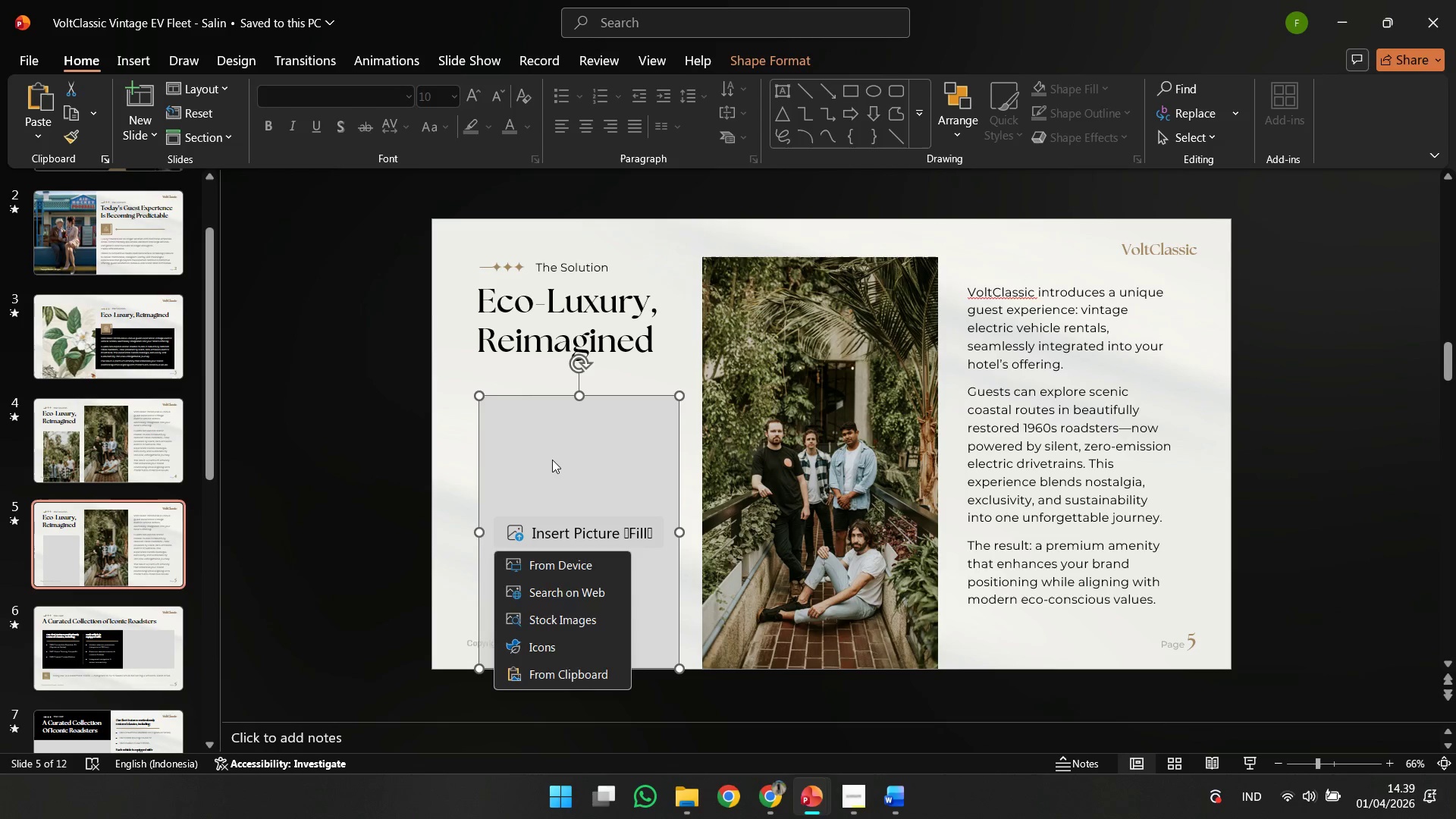 